 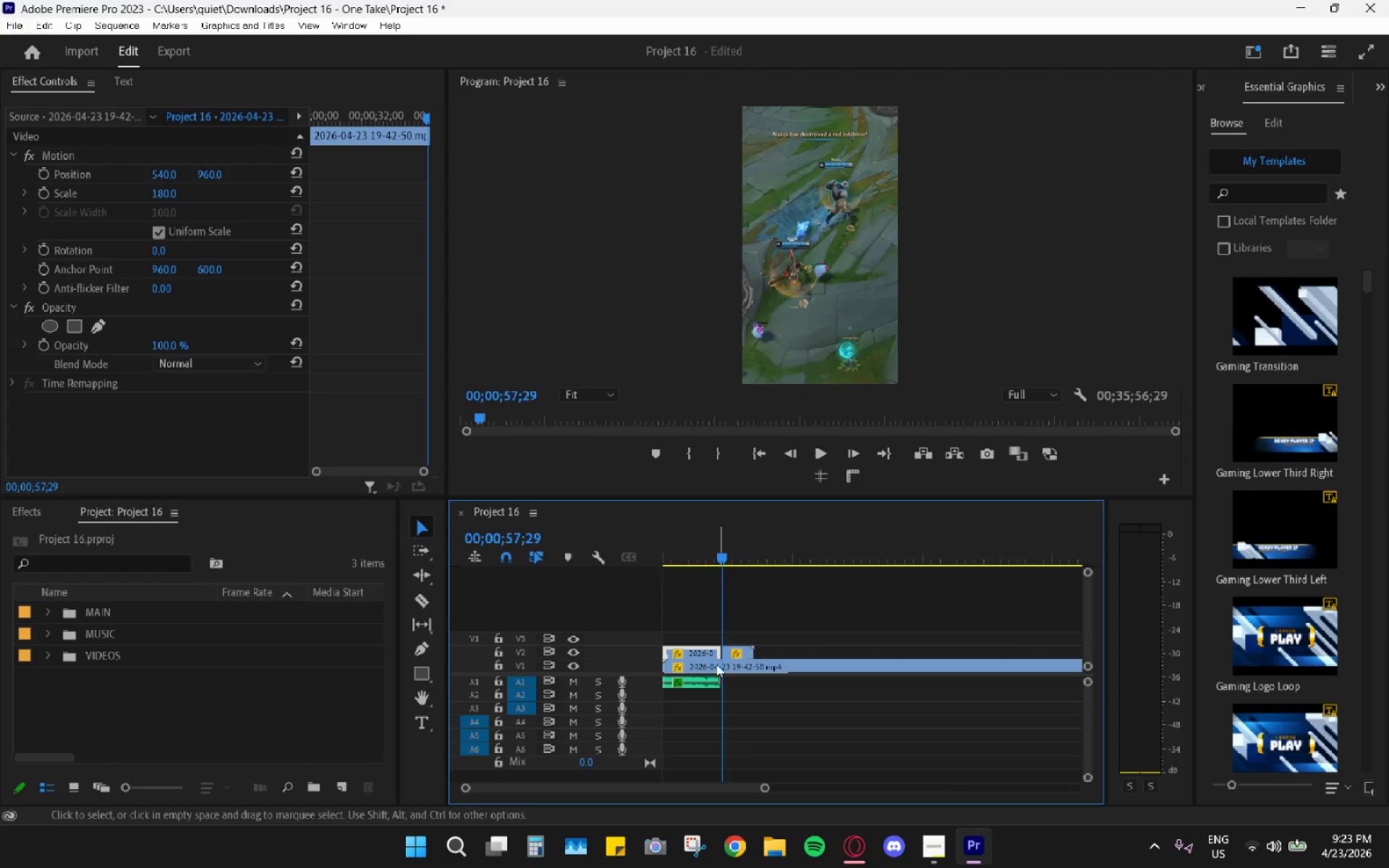 
hold_key(key=AltLeft, duration=0.88)
 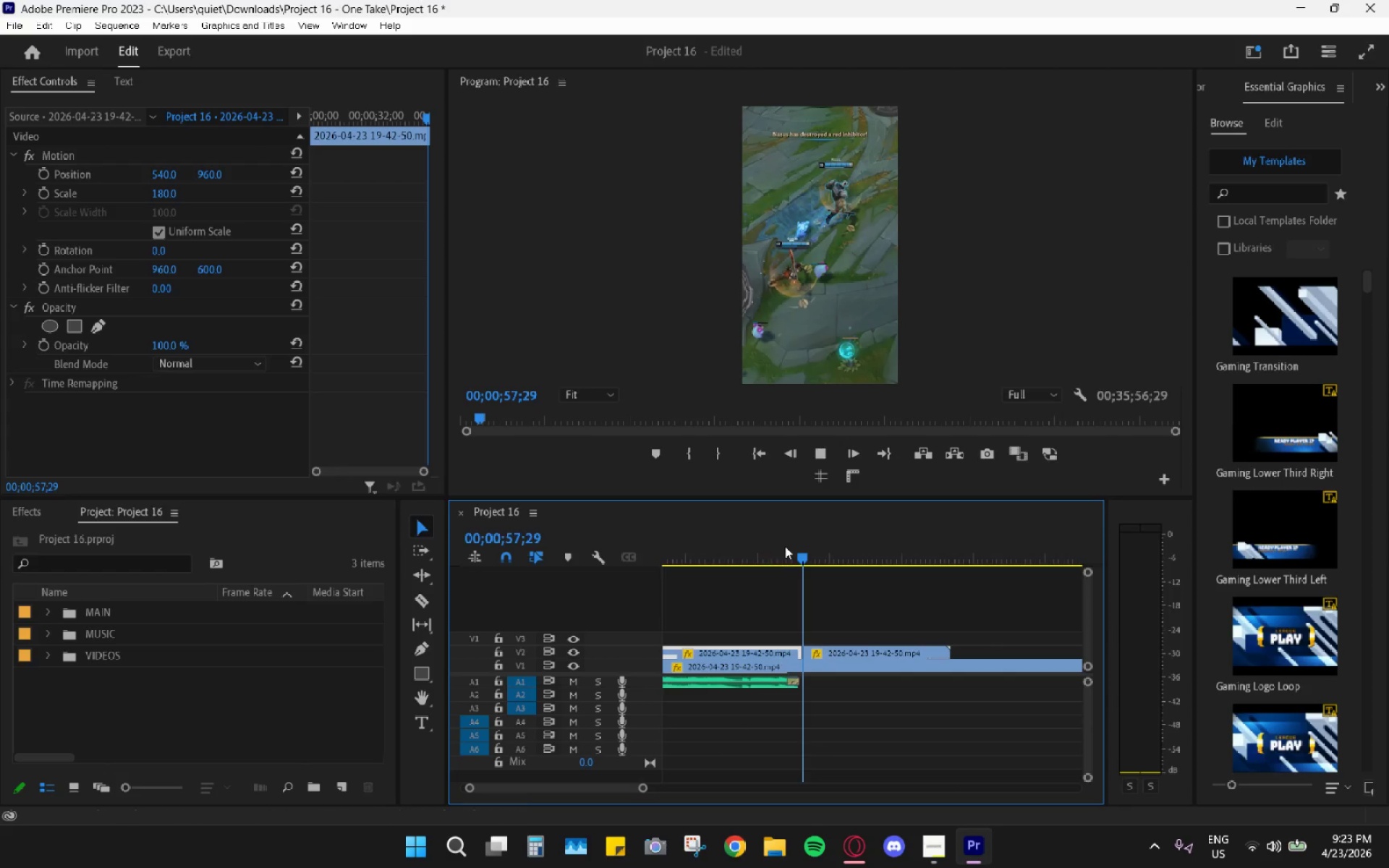 
key(Space)
 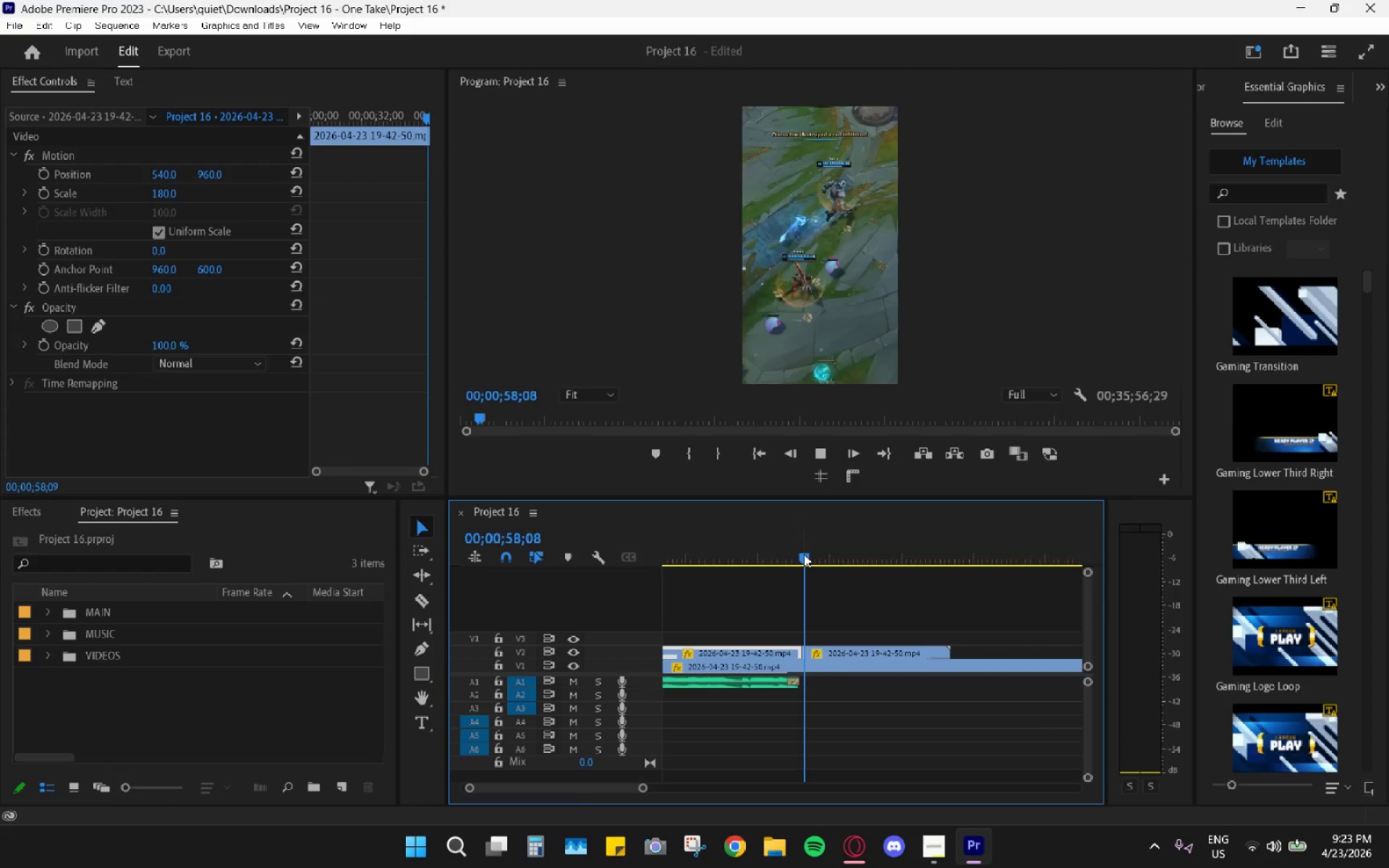 
scroll: coordinate [726, 663], scroll_direction: up, amount: 16.0
 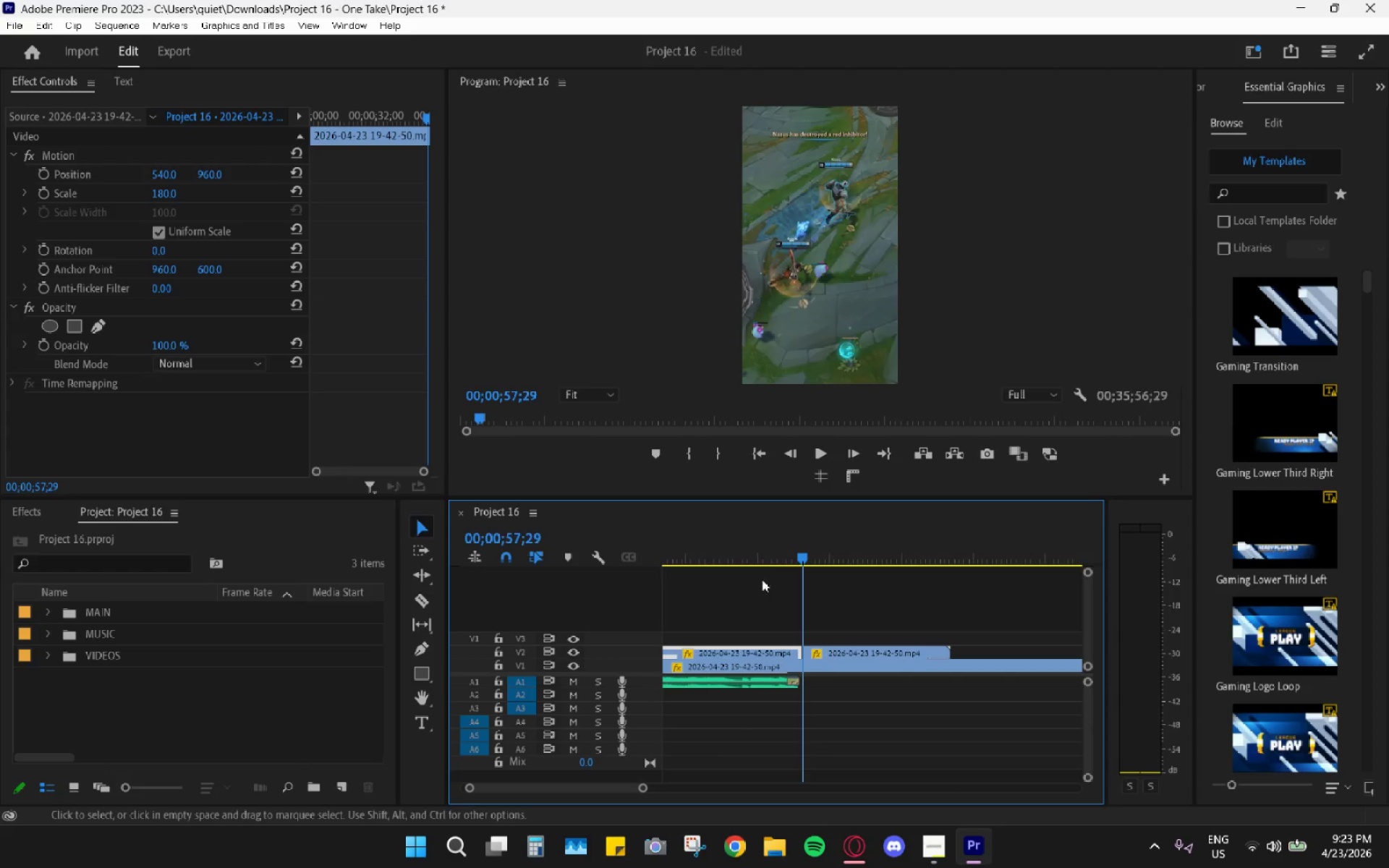 
left_click_drag(start_coordinate=[804, 554], to_coordinate=[842, 566])
 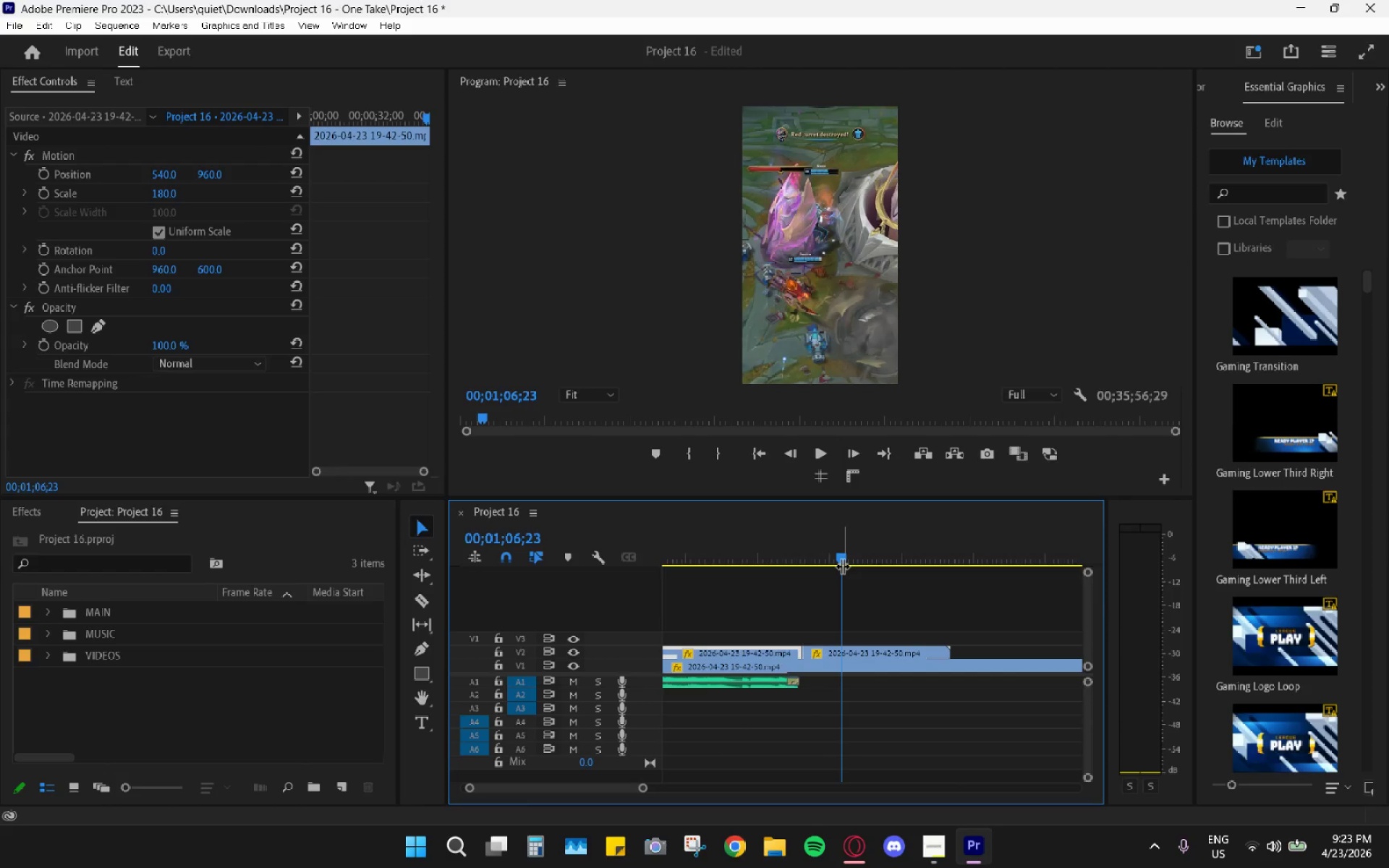 
key(Space)
 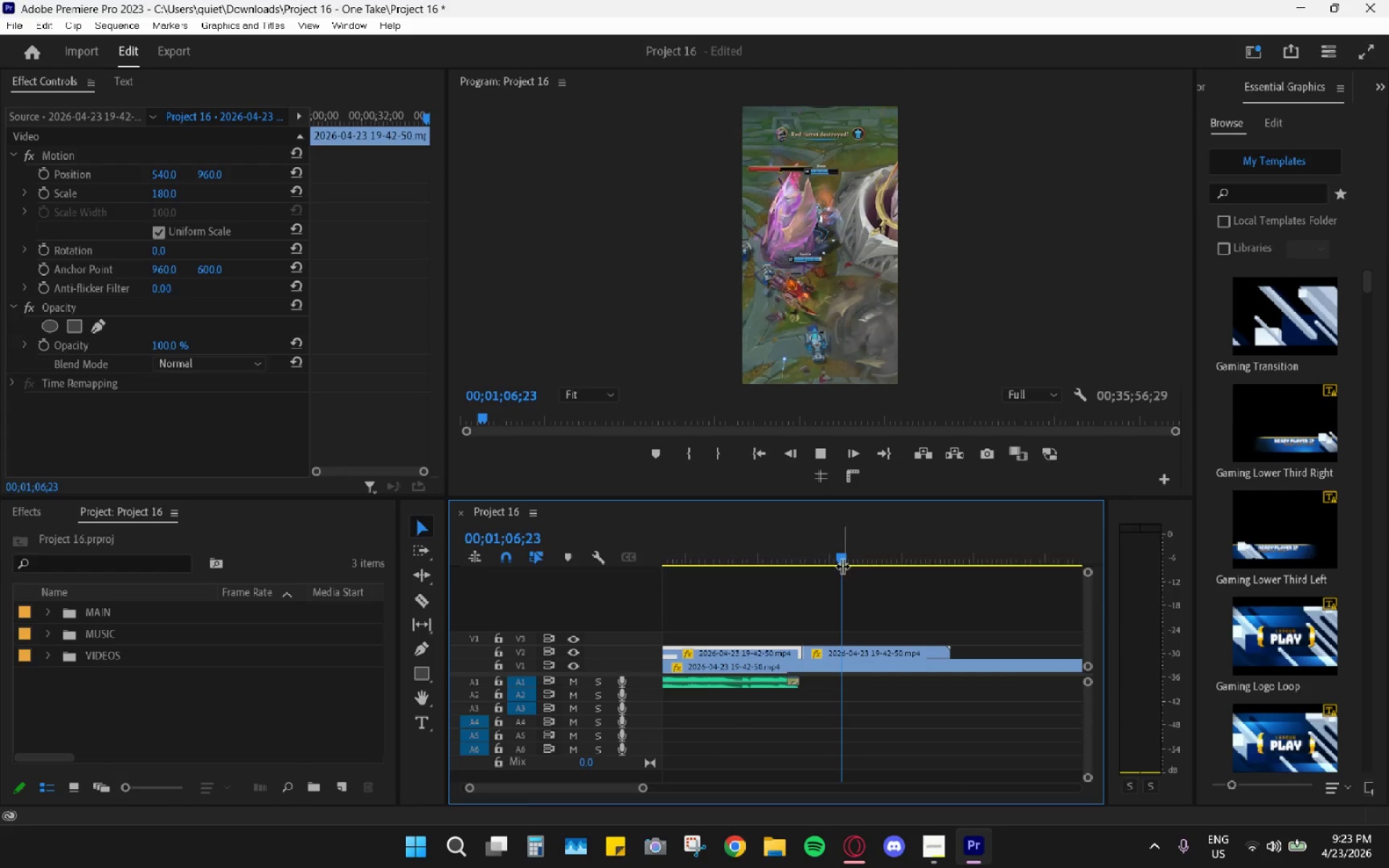 
left_click_drag(start_coordinate=[838, 564], to_coordinate=[815, 550])
 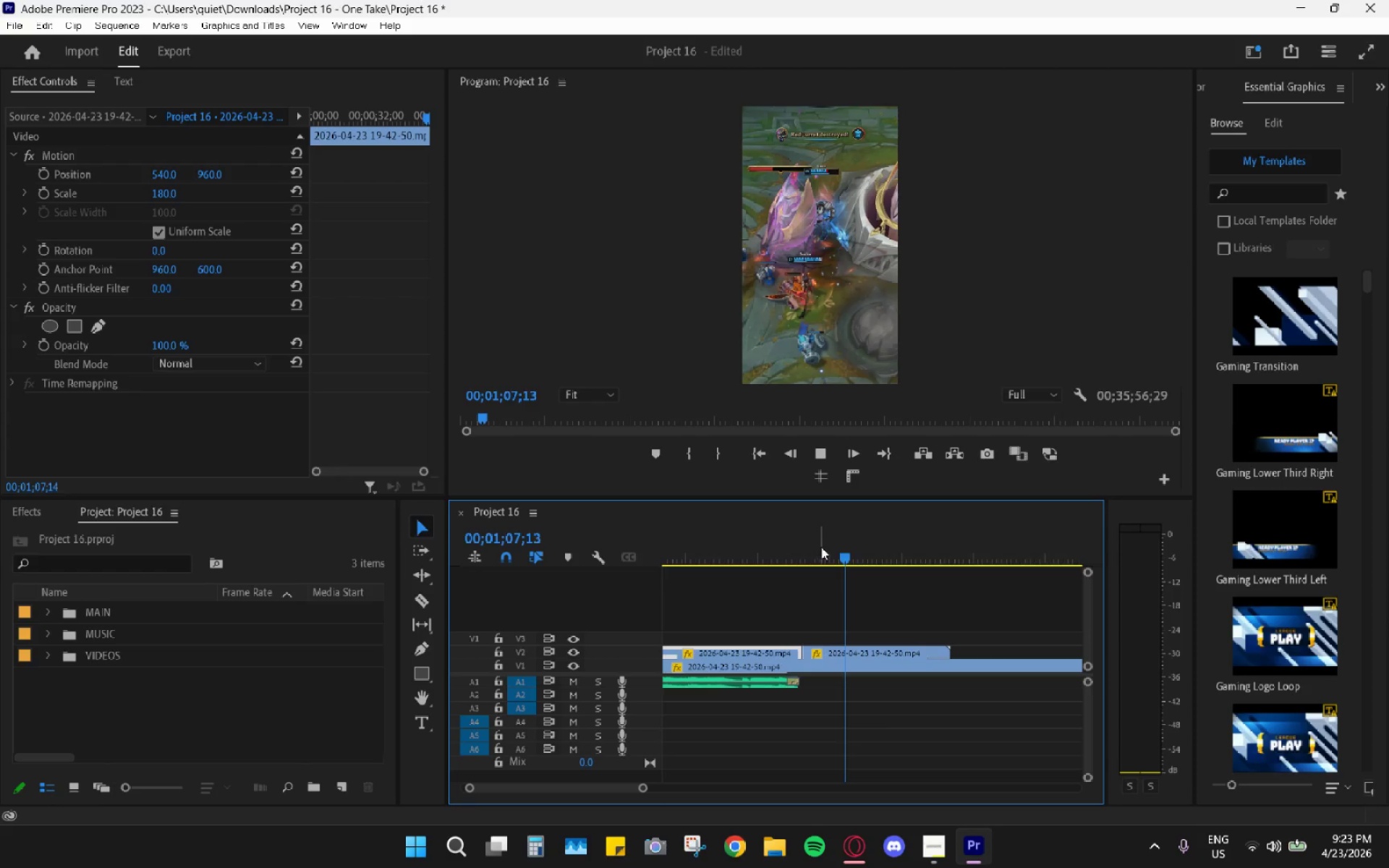 
left_click_drag(start_coordinate=[822, 547], to_coordinate=[804, 542])
 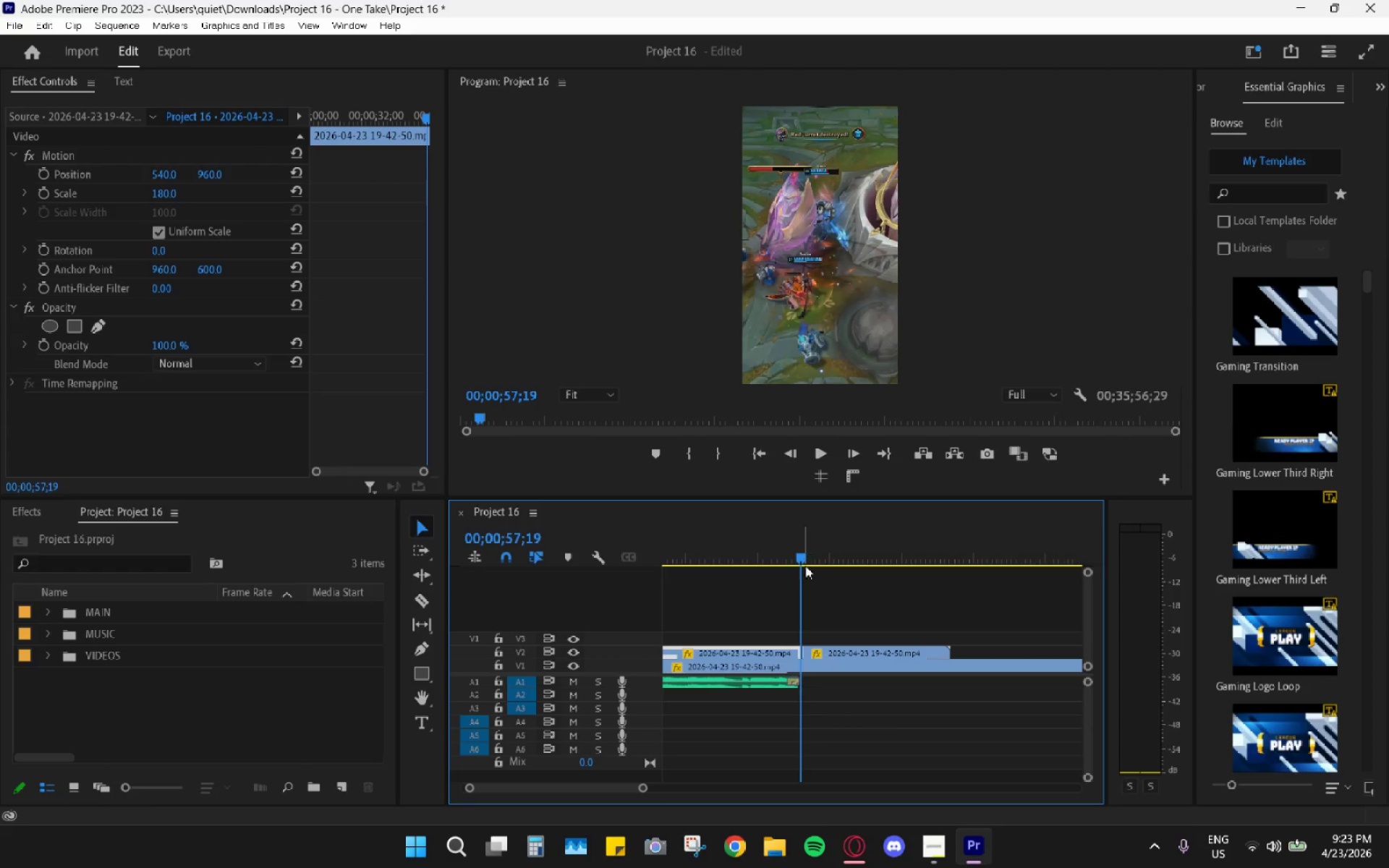 
hold_key(key=AltLeft, duration=0.59)
 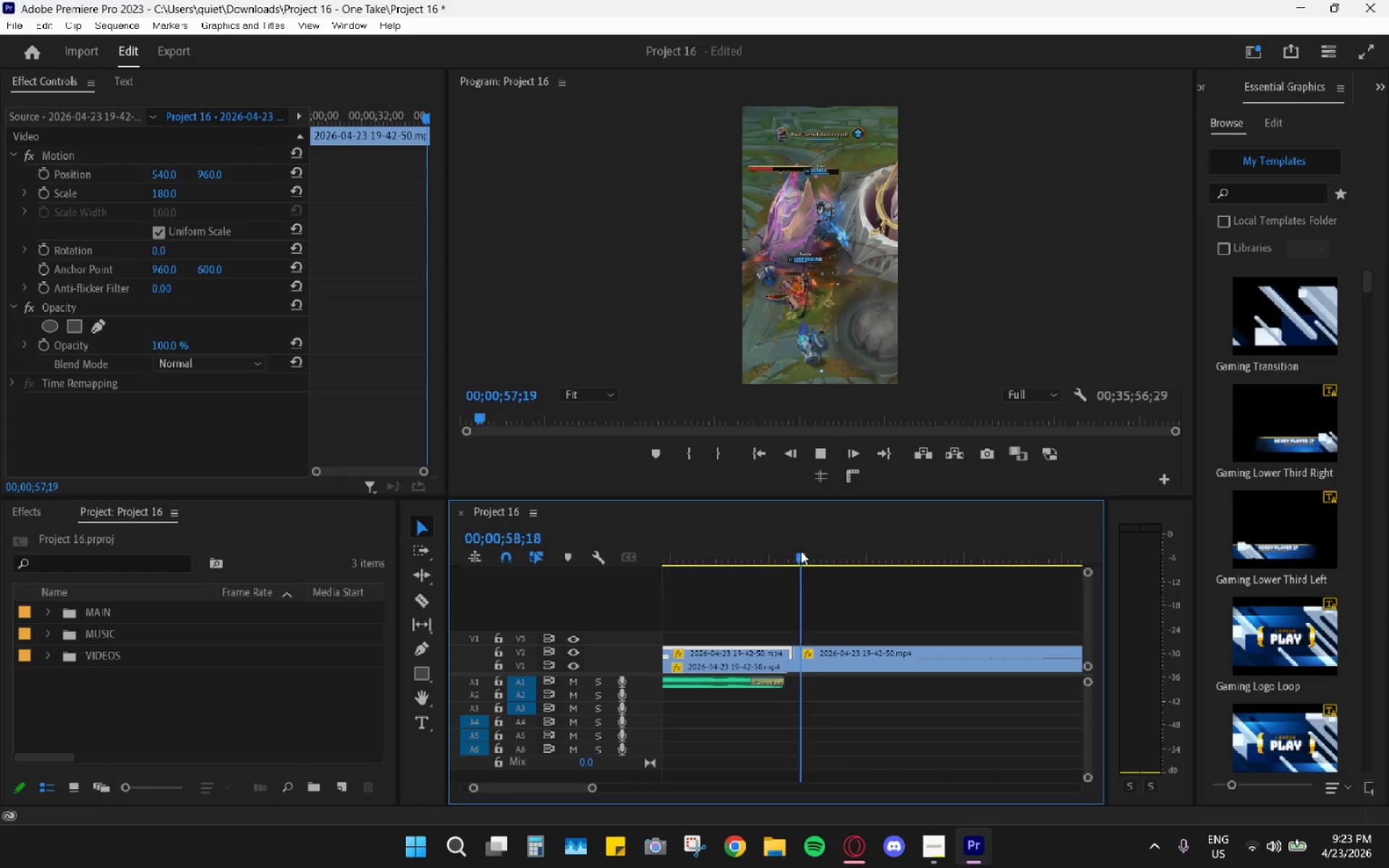 
key(Space)
 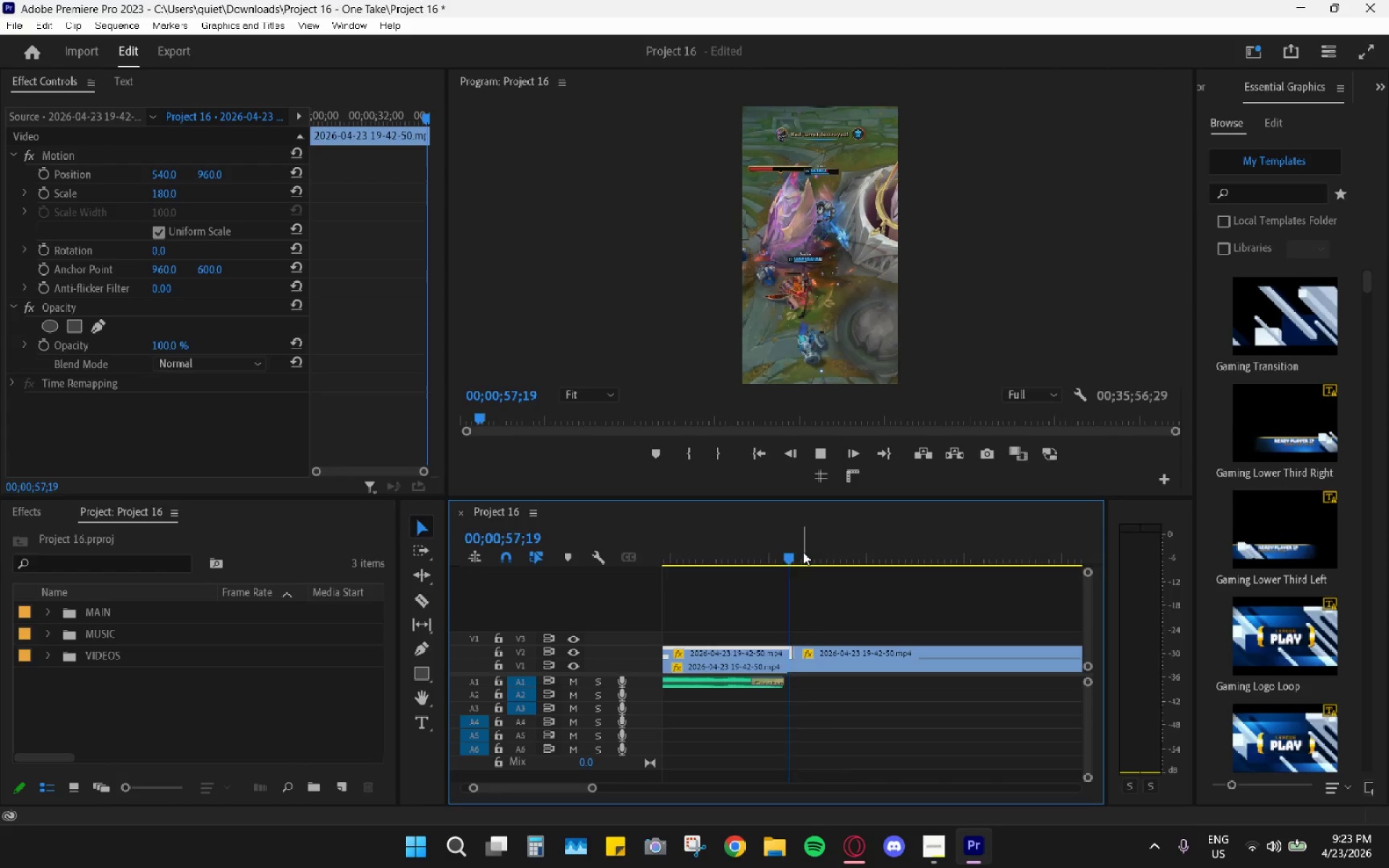 
scroll: coordinate [808, 598], scroll_direction: up, amount: 9.0
 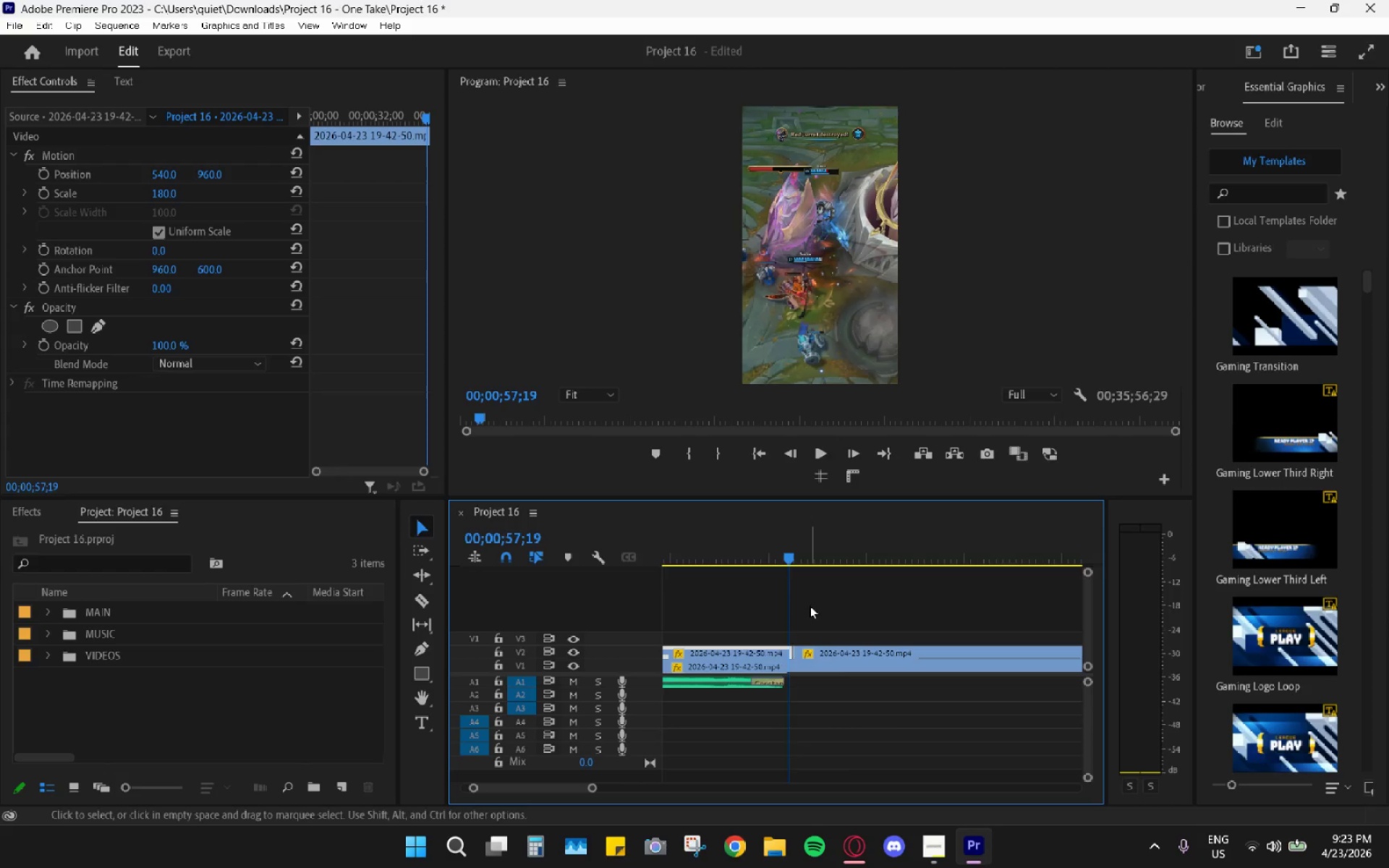 
left_click_drag(start_coordinate=[803, 552], to_coordinate=[795, 549])
 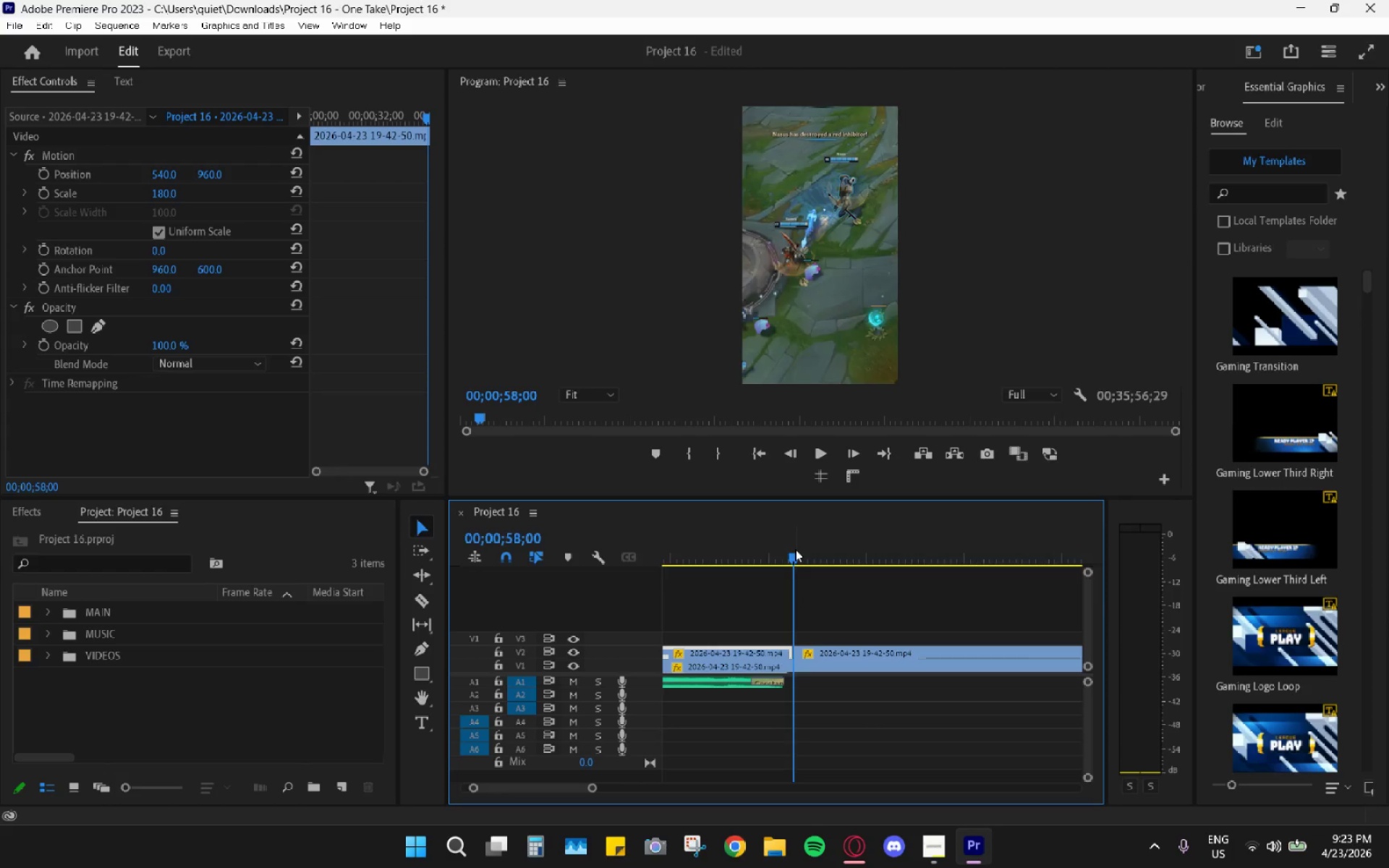 
key(Space)
 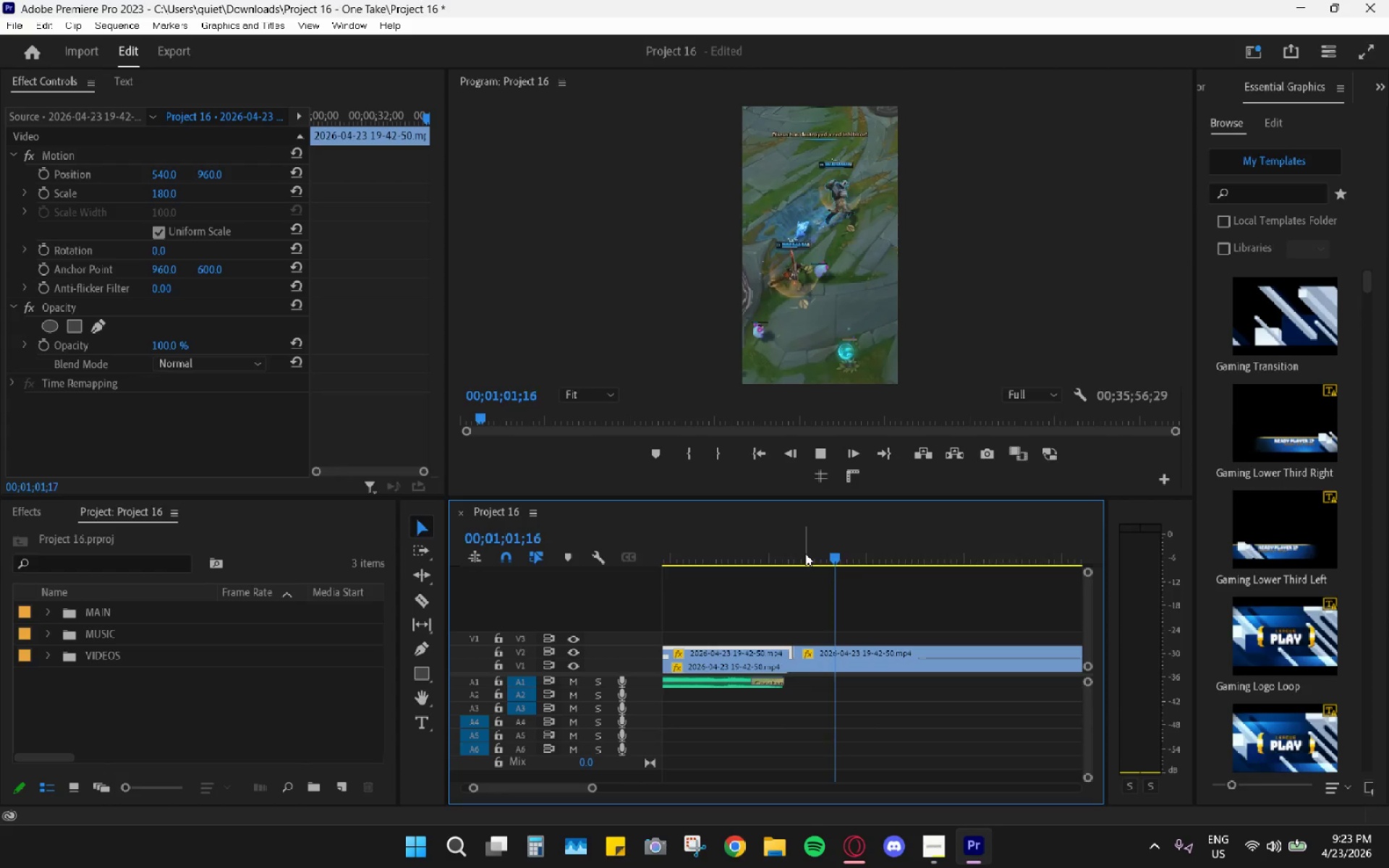 
wait(6.67)
 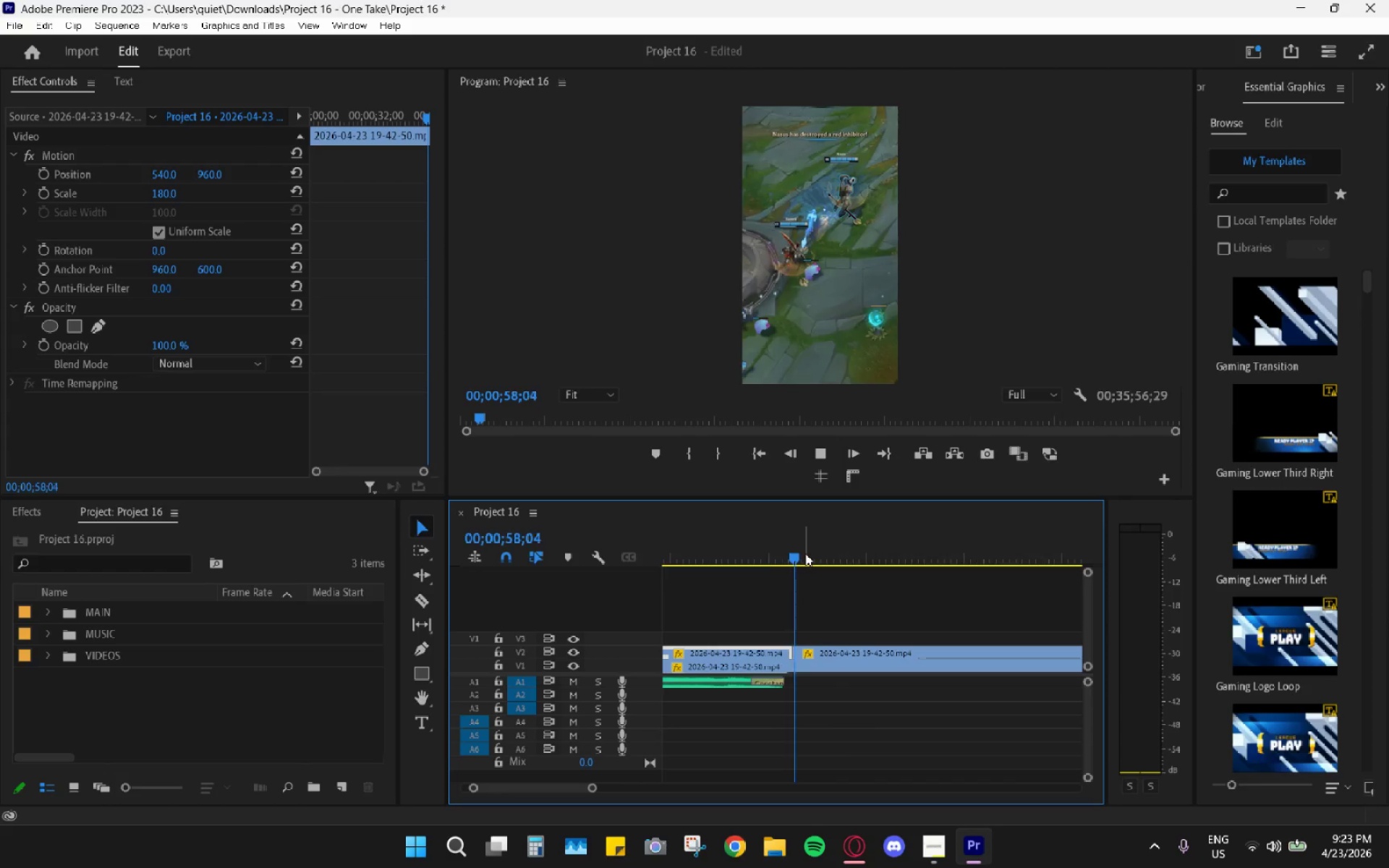 
key(Space)
 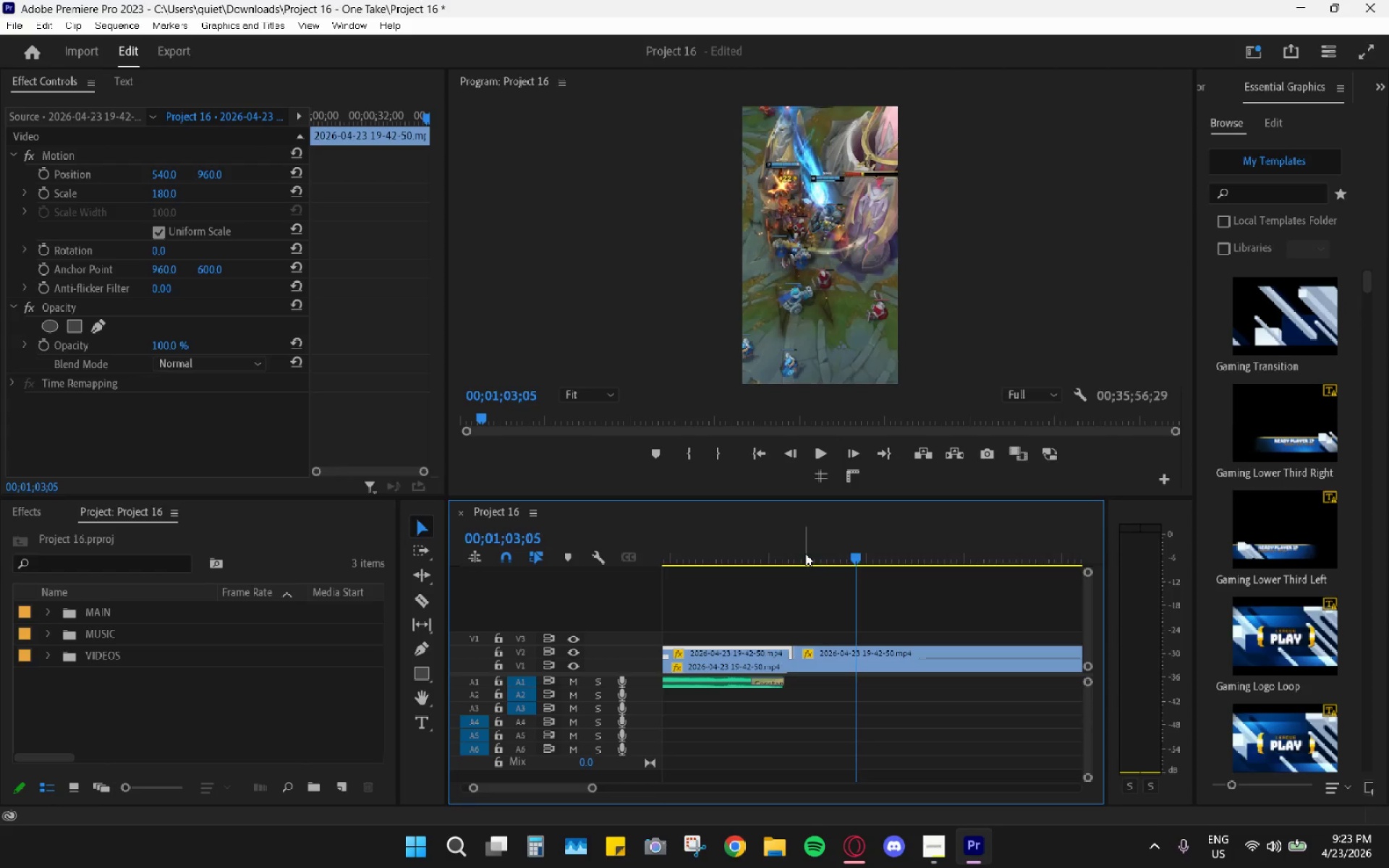 
key(Space)
 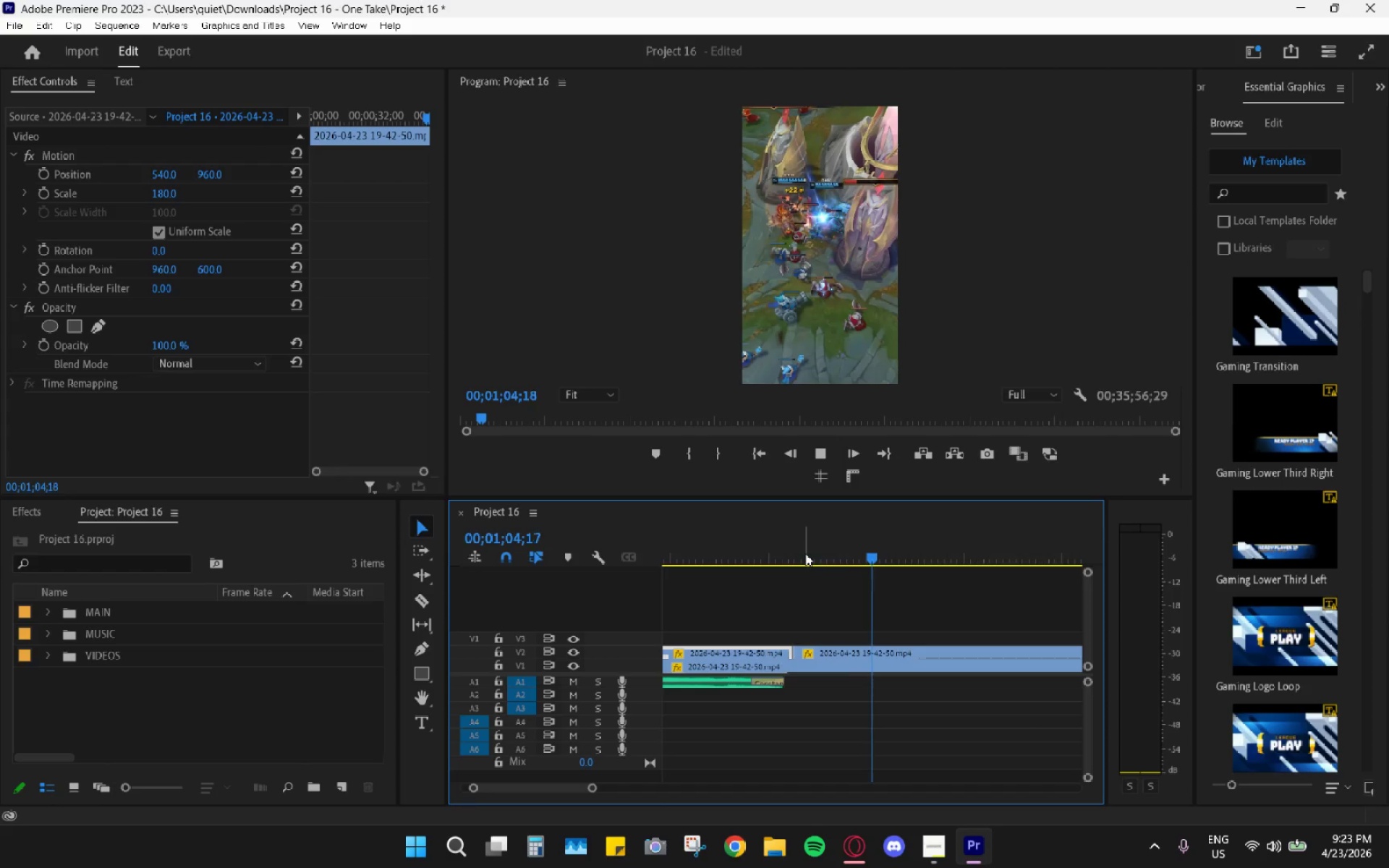 
key(Space)
 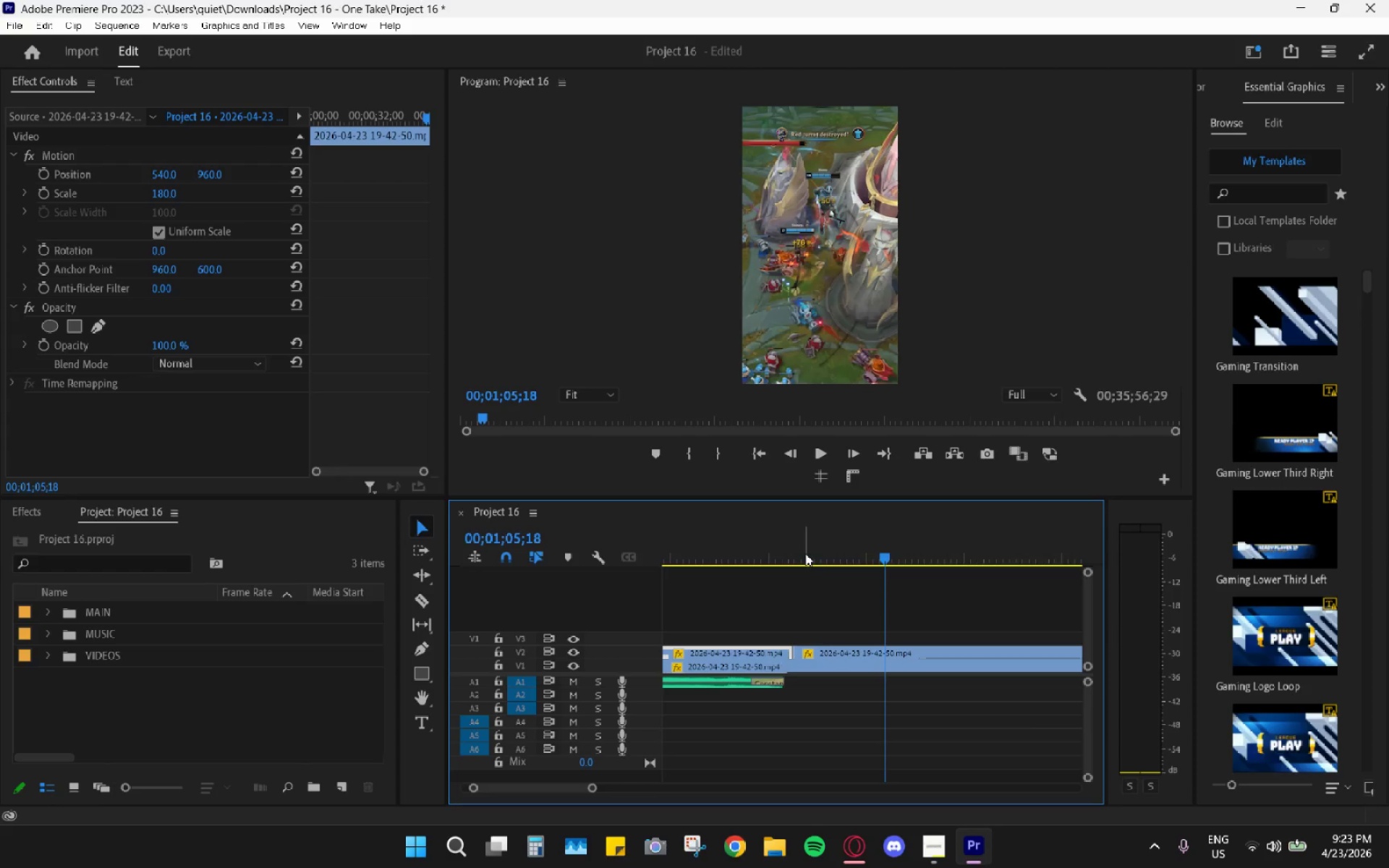 
hold_key(key=AltLeft, duration=0.91)
scroll: coordinate [821, 596], scroll_direction: down, amount: 16.0
 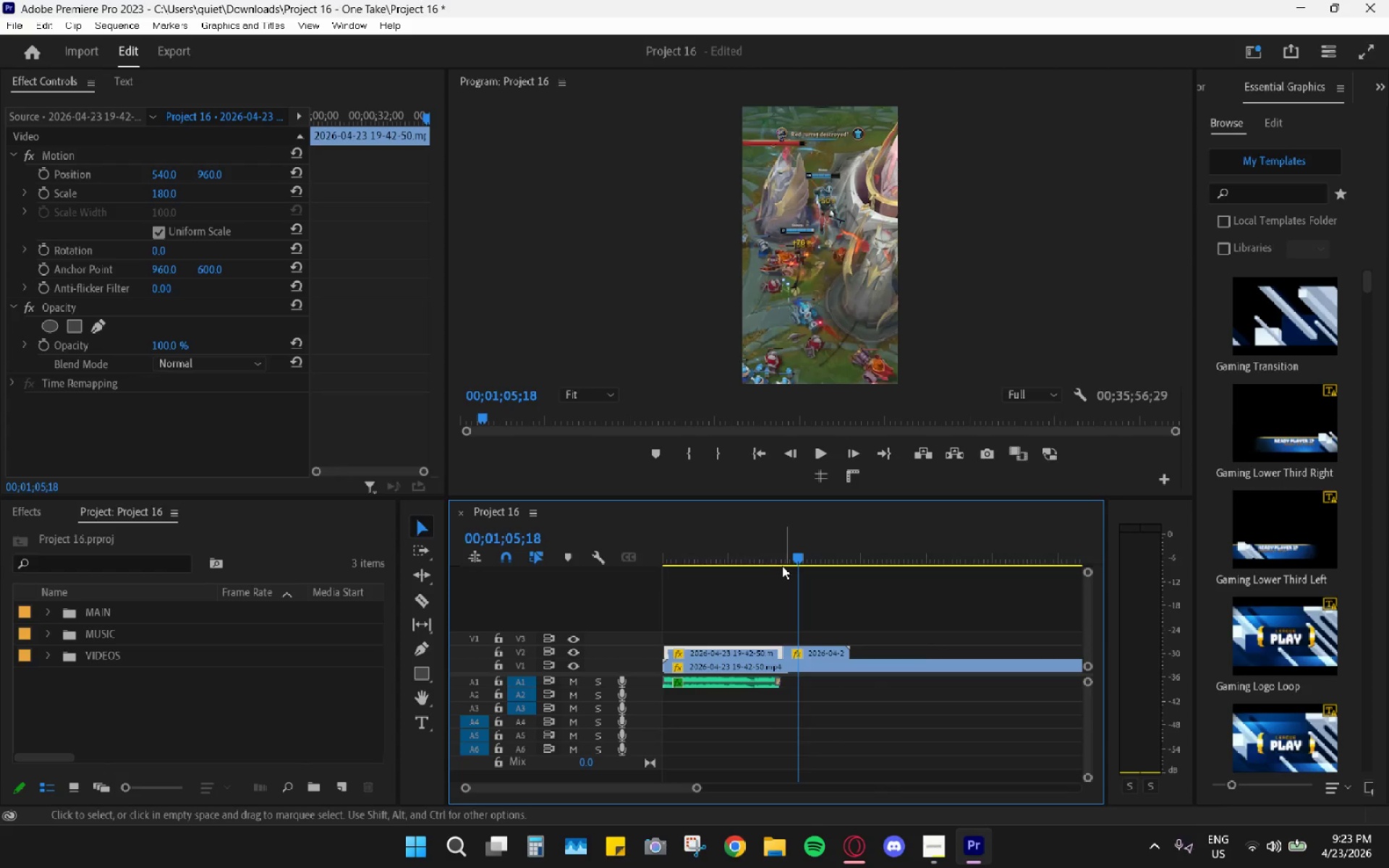 
left_click_drag(start_coordinate=[760, 560], to_coordinate=[640, 554])
 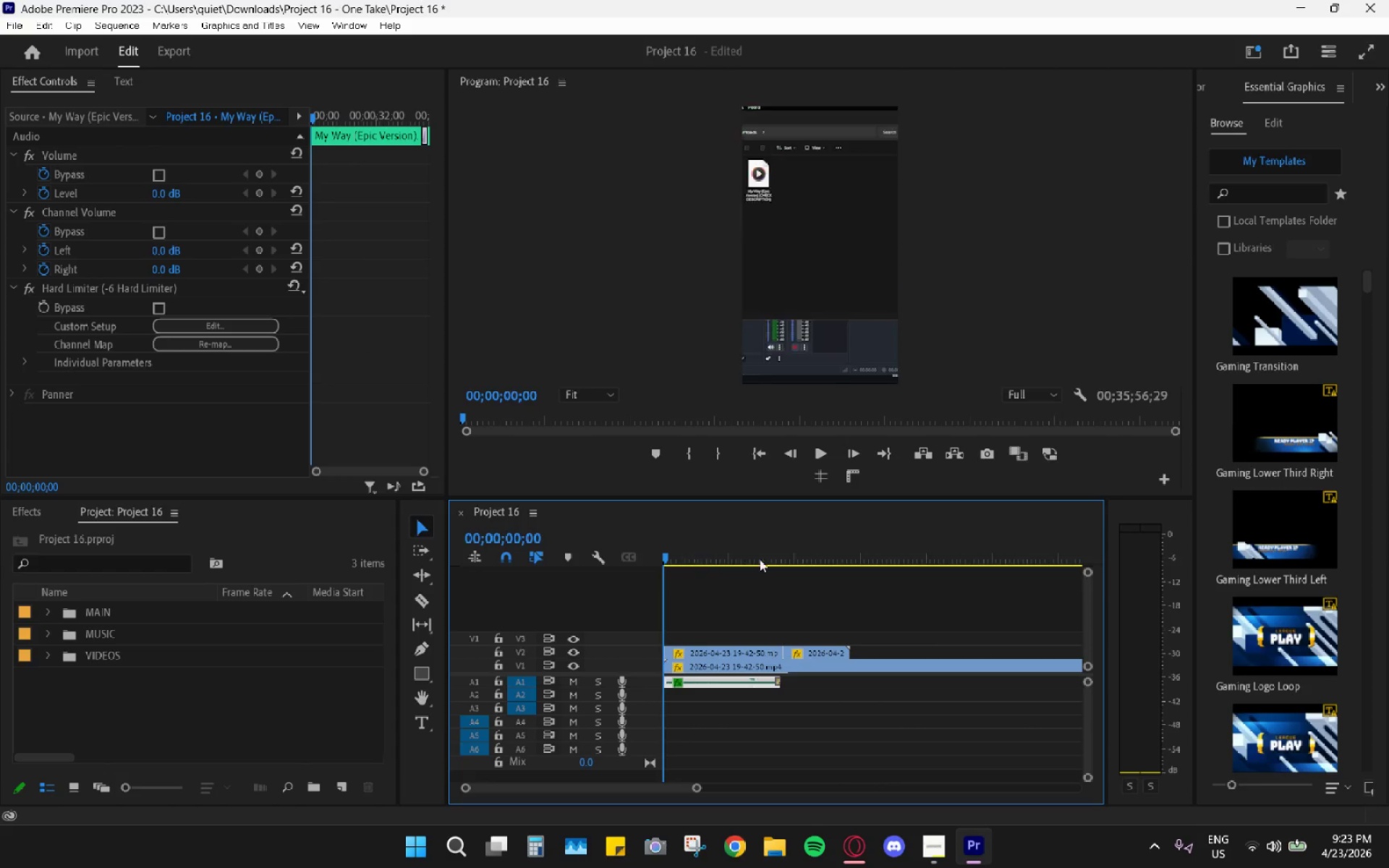 
key(Space)
 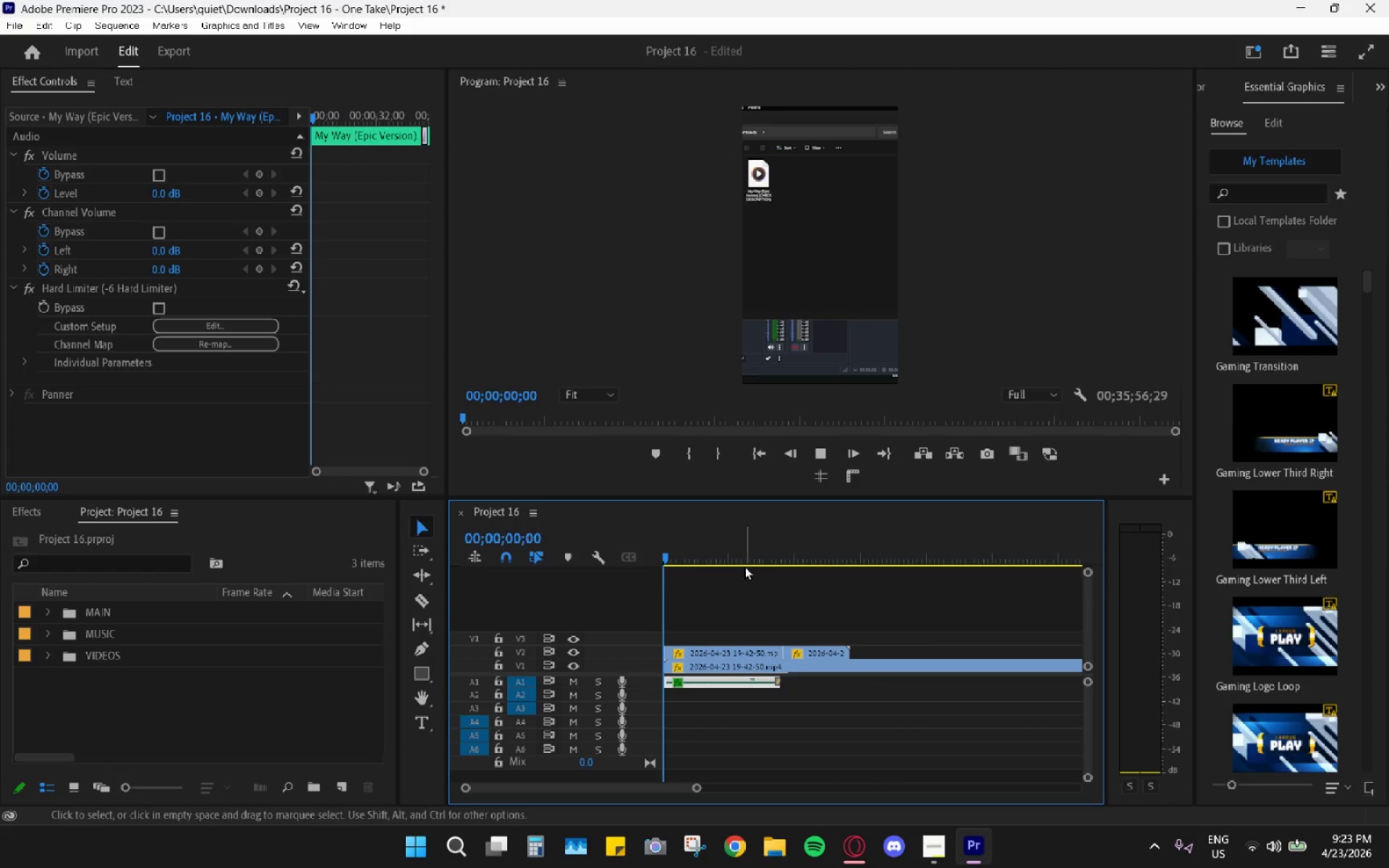 
left_click_drag(start_coordinate=[693, 547], to_coordinate=[679, 550])
 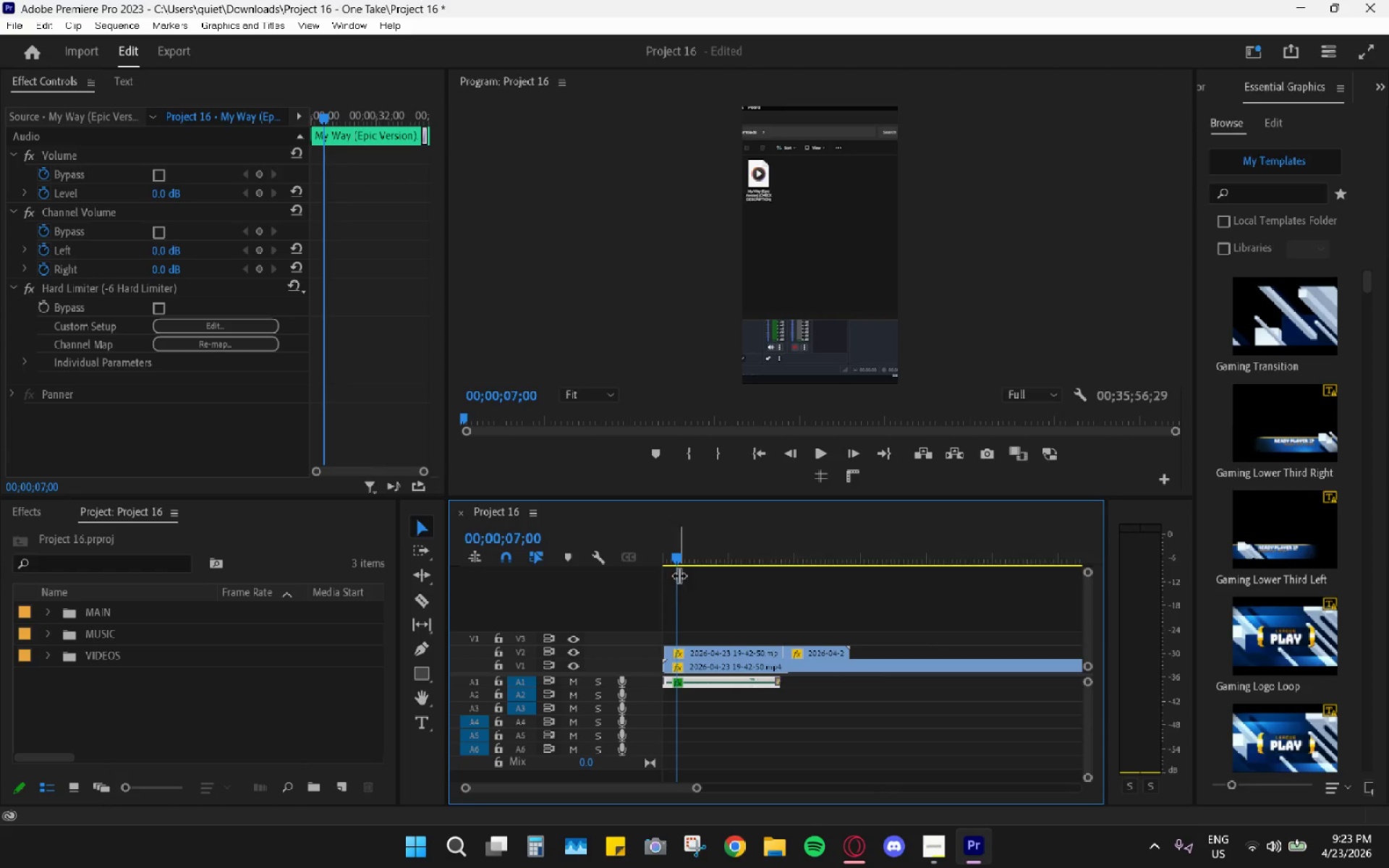 
hold_key(key=AltLeft, duration=0.56)
scroll: coordinate [692, 620], scroll_direction: up, amount: 10.0
 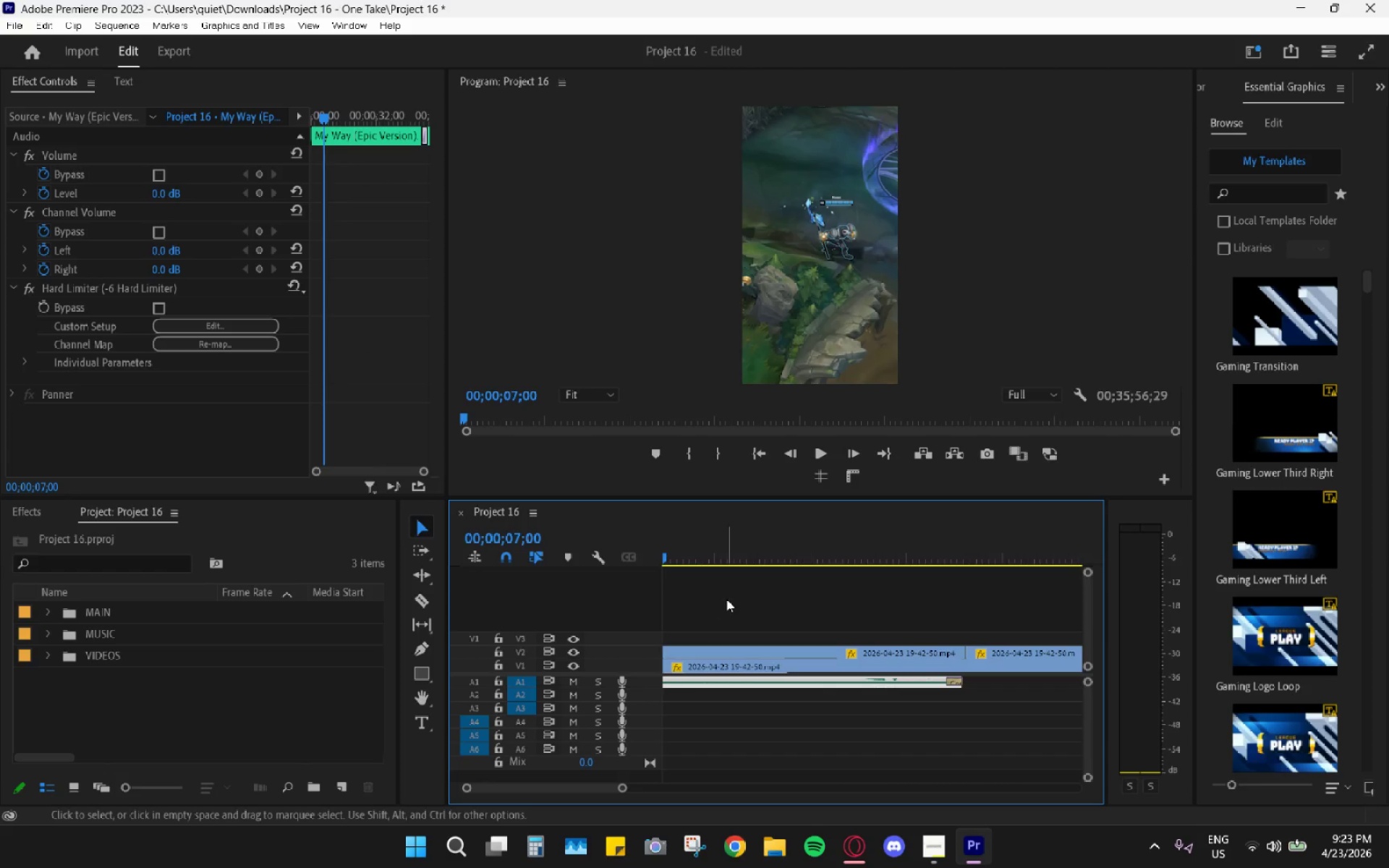 
hold_key(key=AltLeft, duration=1.28)
scroll: coordinate [739, 595], scroll_direction: down, amount: 10.0
 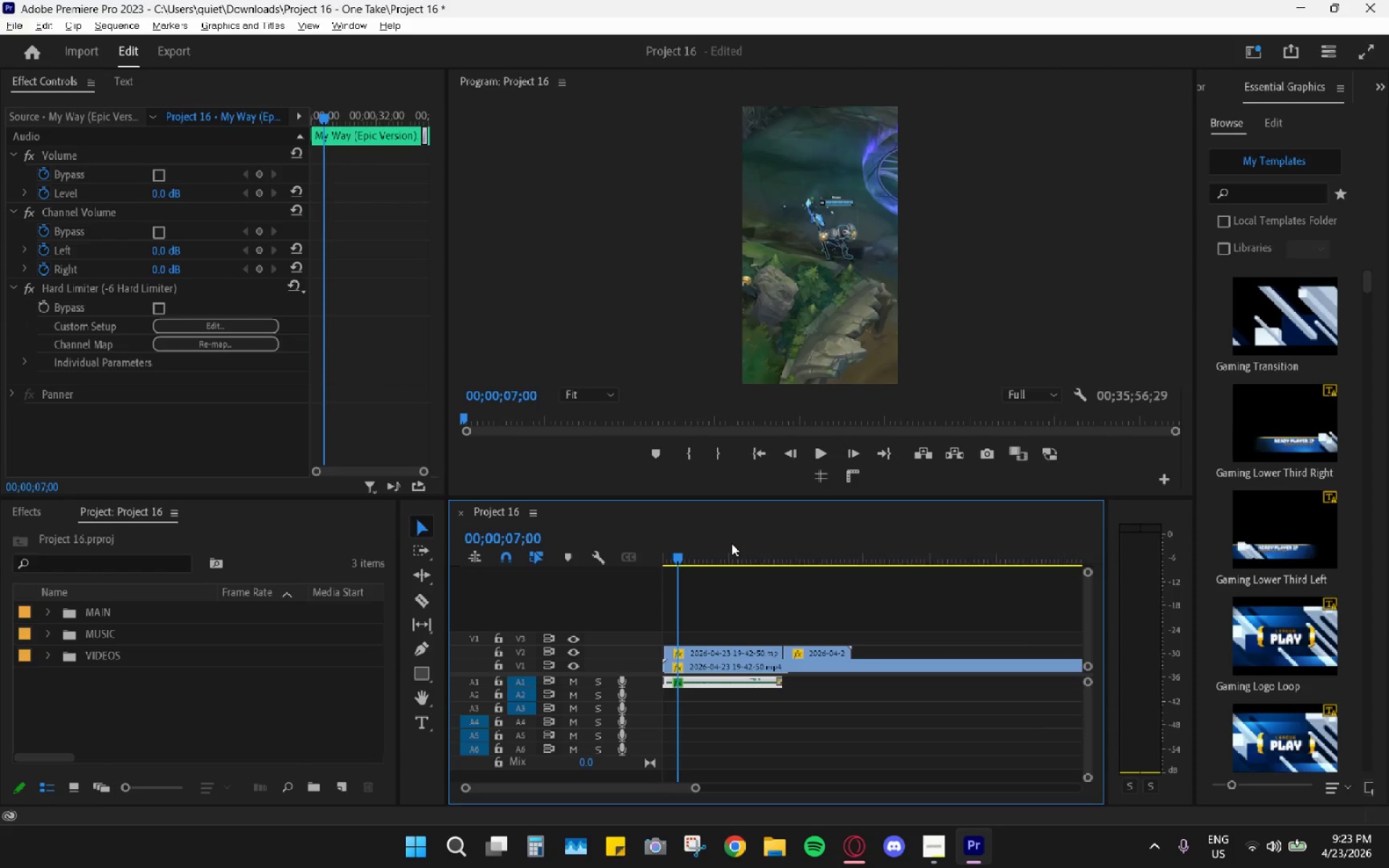 
wait(5.72)
 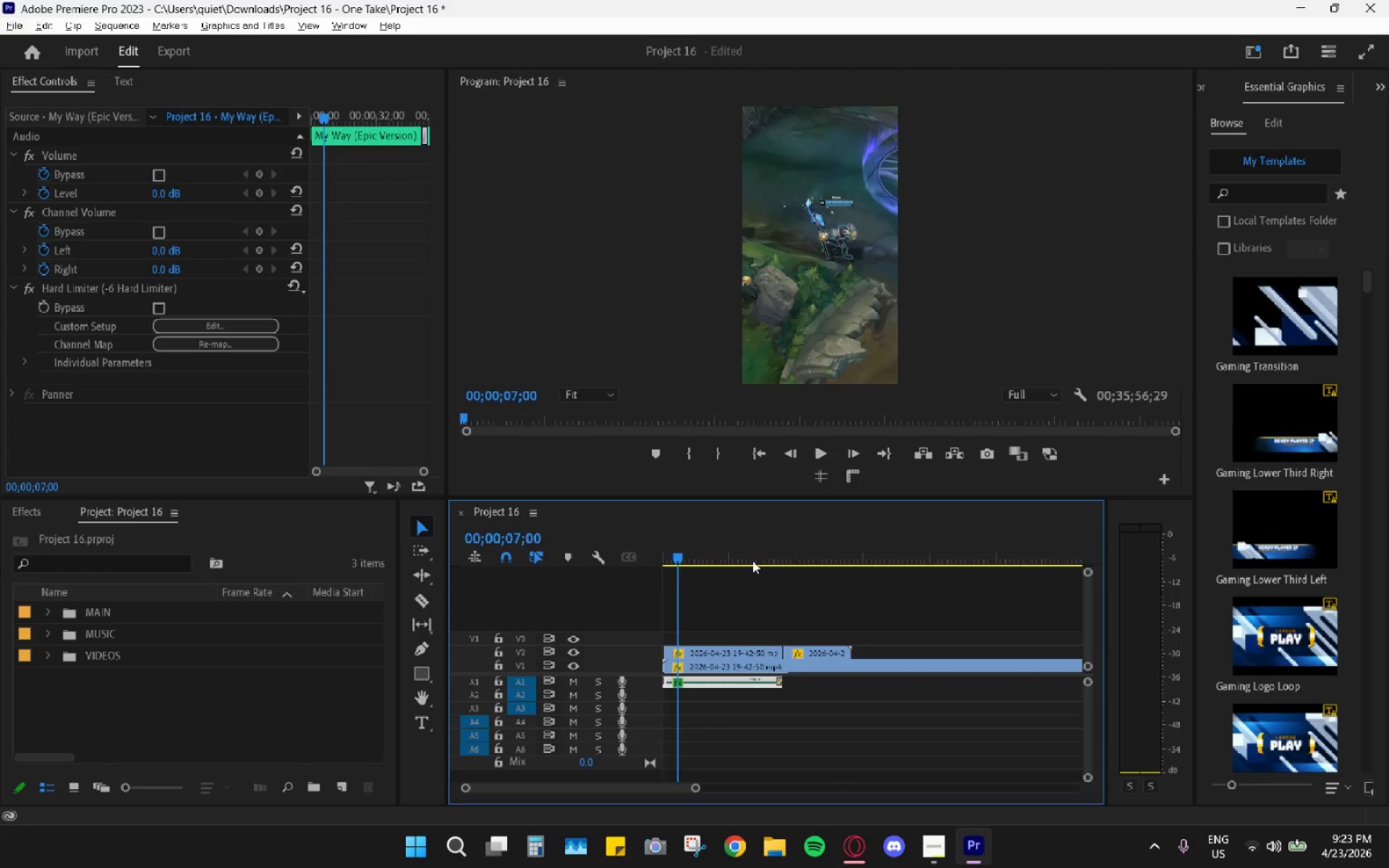 
left_click_drag(start_coordinate=[780, 549], to_coordinate=[786, 551])
 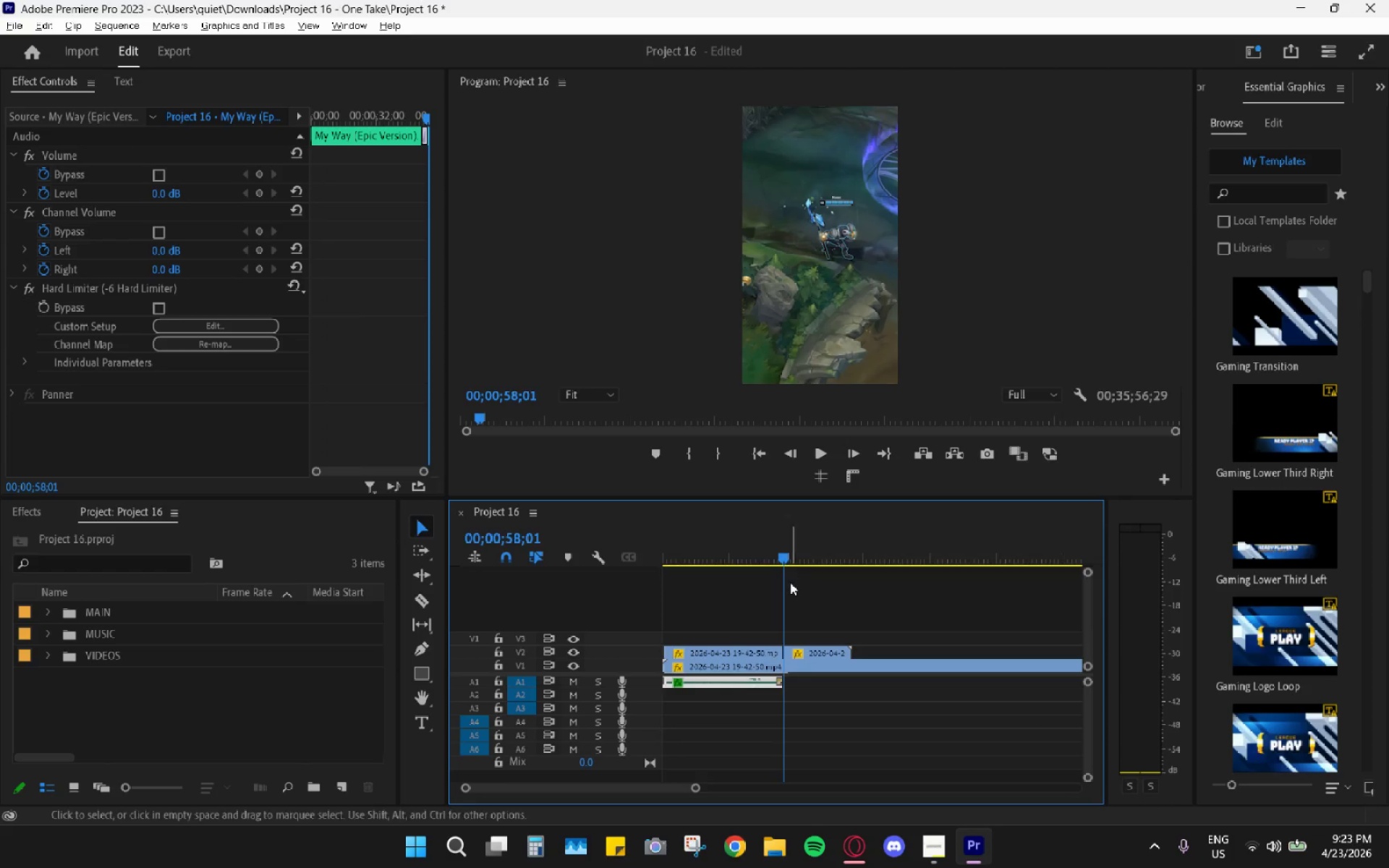 
hold_key(key=AltLeft, duration=0.91)
 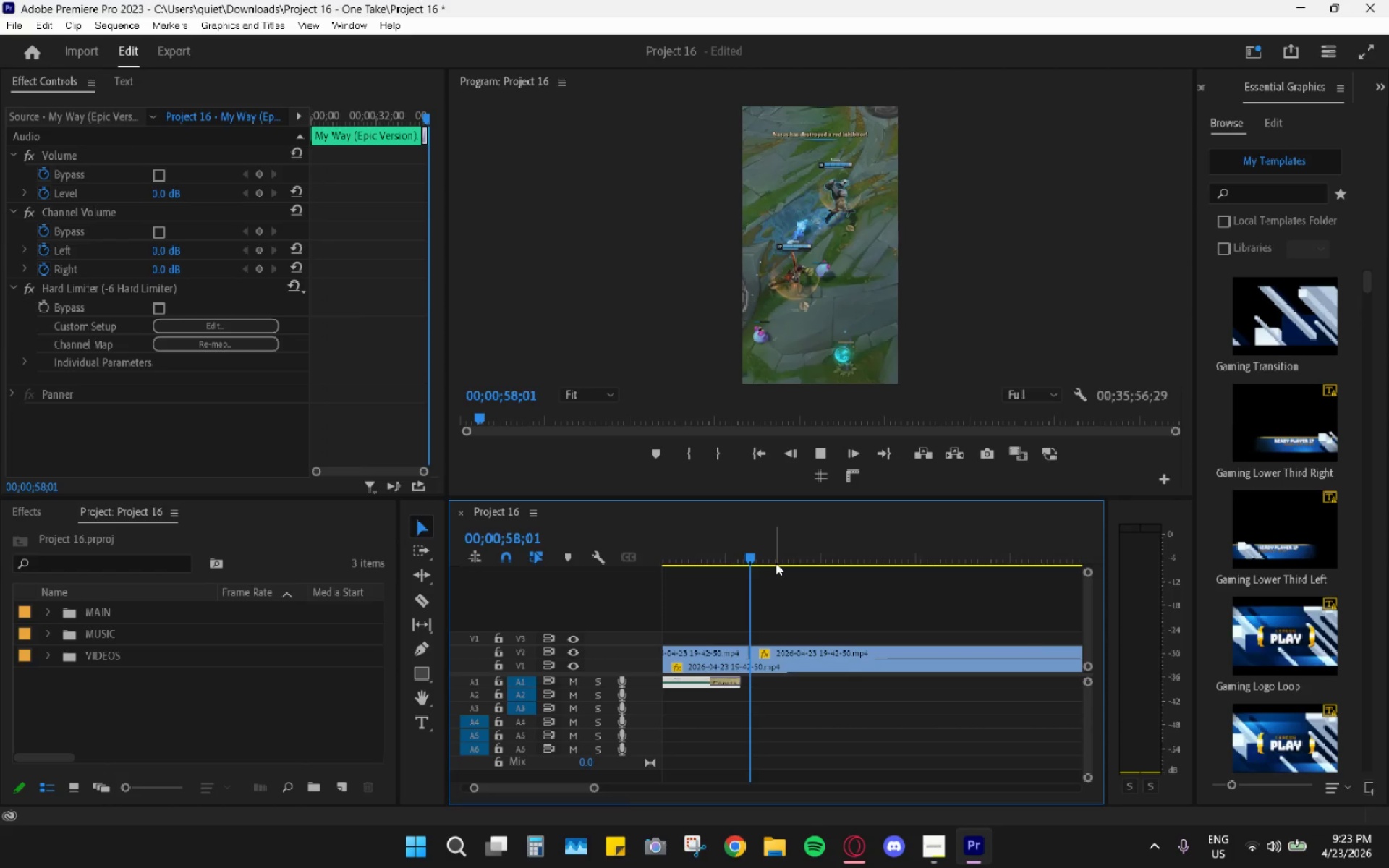 
key(Space)
 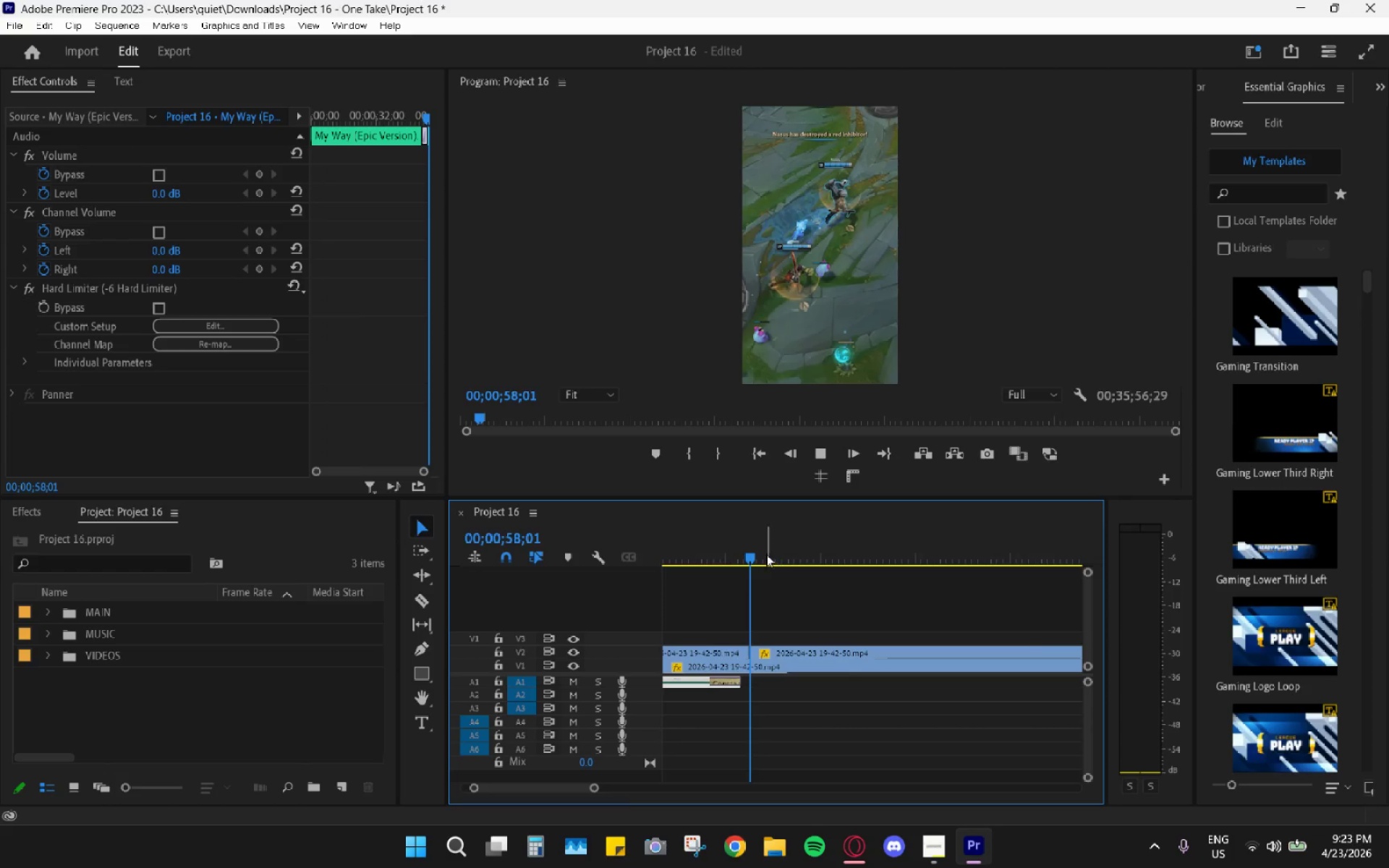 
scroll: coordinate [791, 586], scroll_direction: up, amount: 16.0
 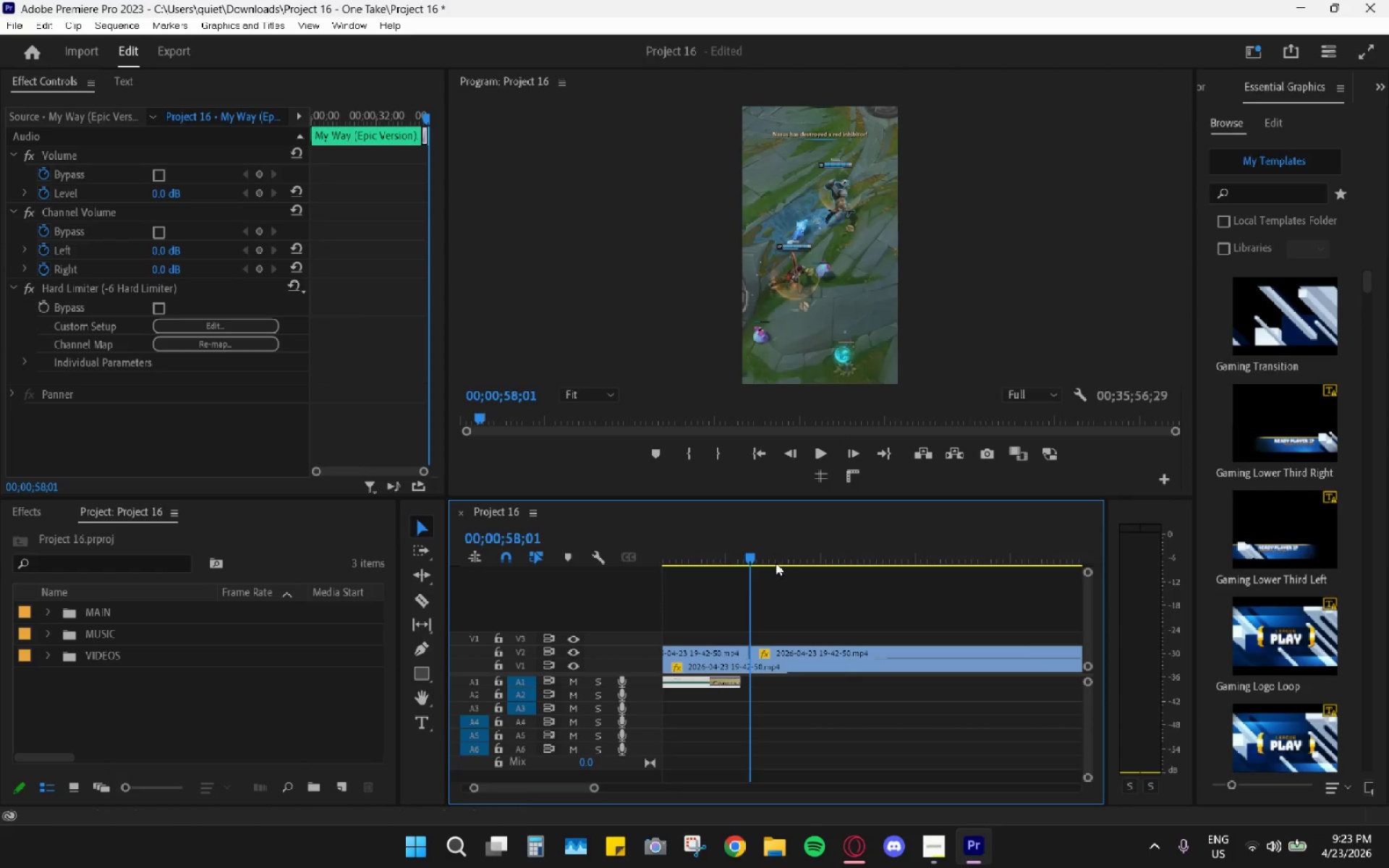 
left_click_drag(start_coordinate=[759, 553], to_coordinate=[754, 553])
 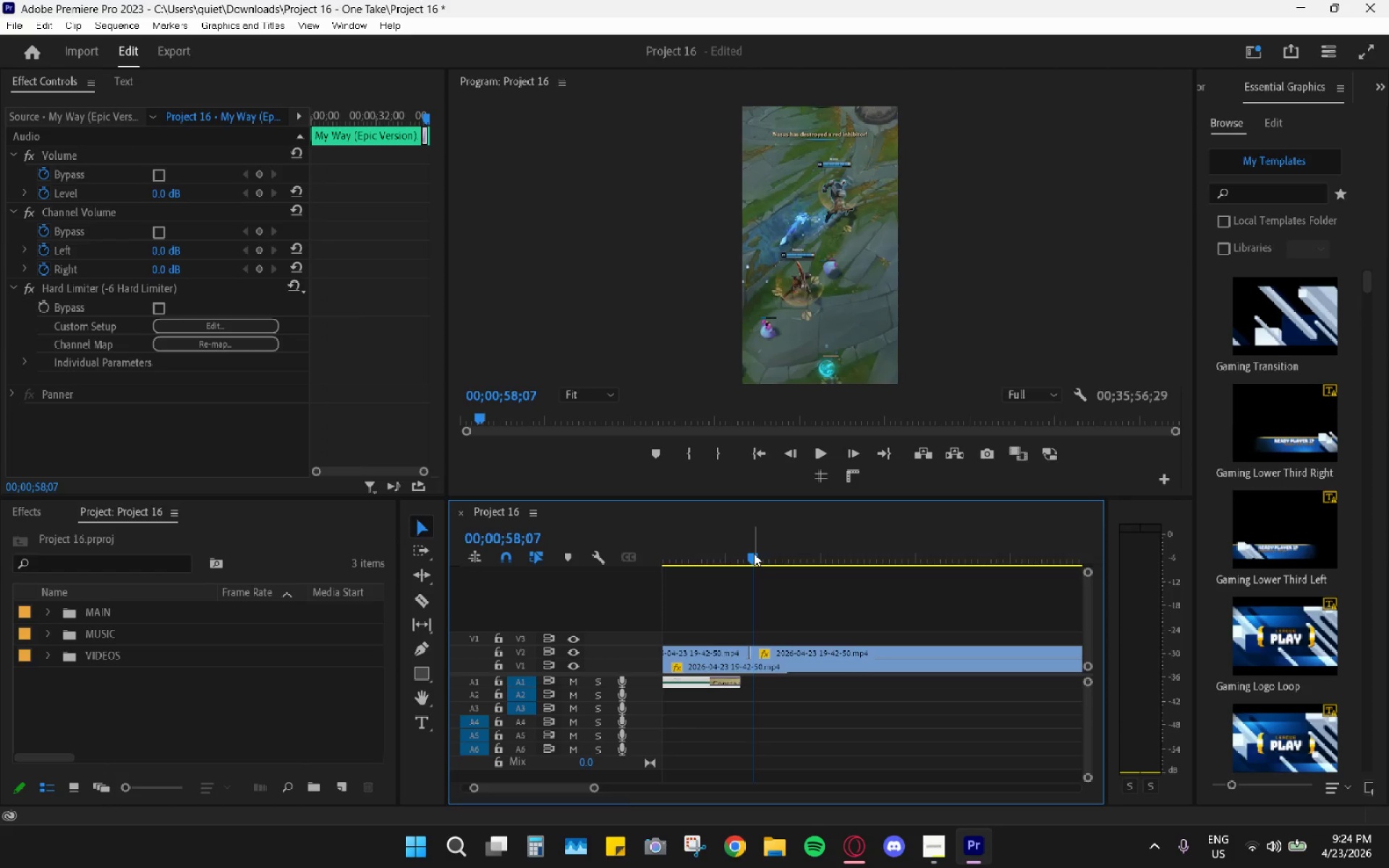 
left_click_drag(start_coordinate=[754, 553], to_coordinate=[776, 563])
 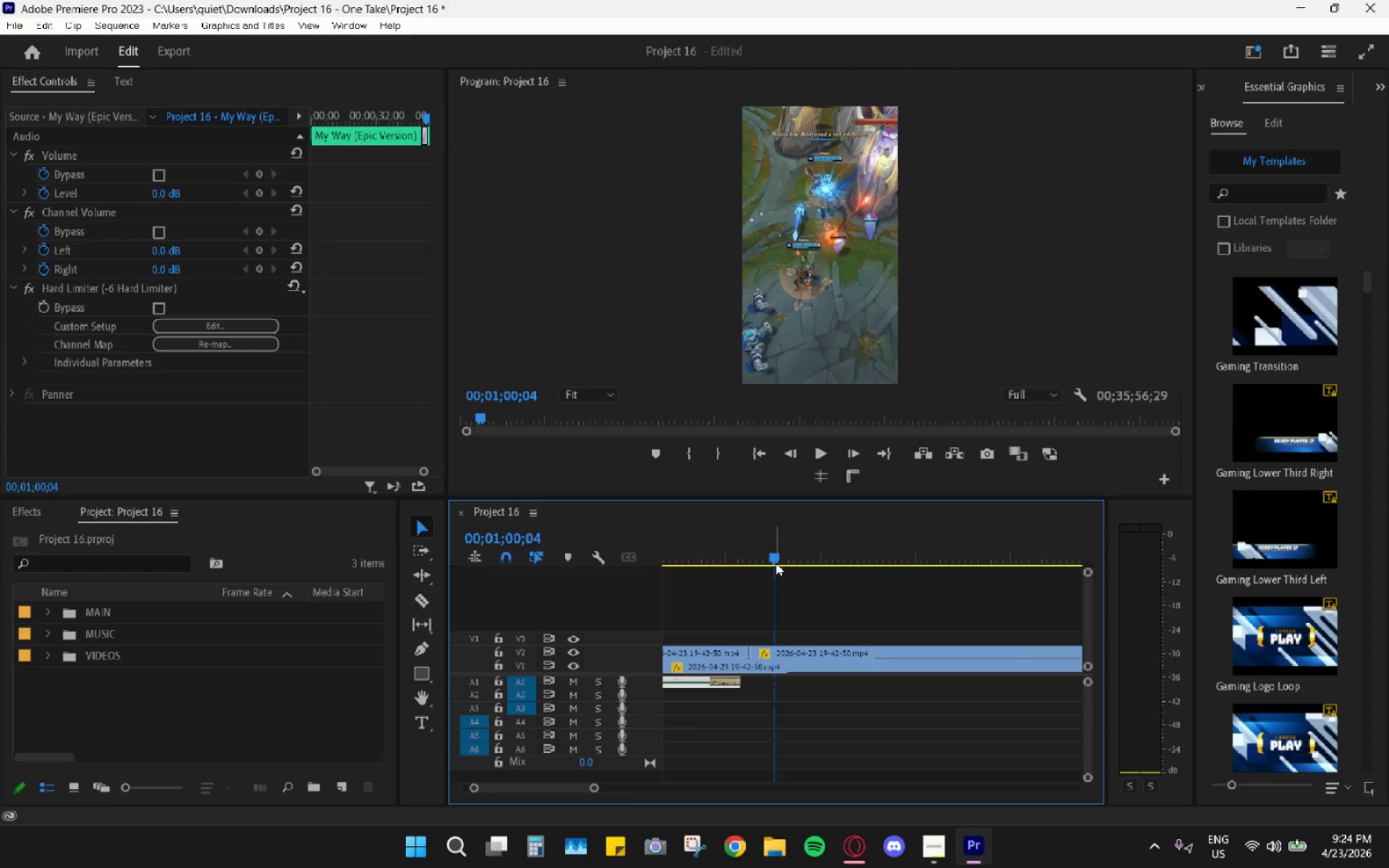 
key(Space)
 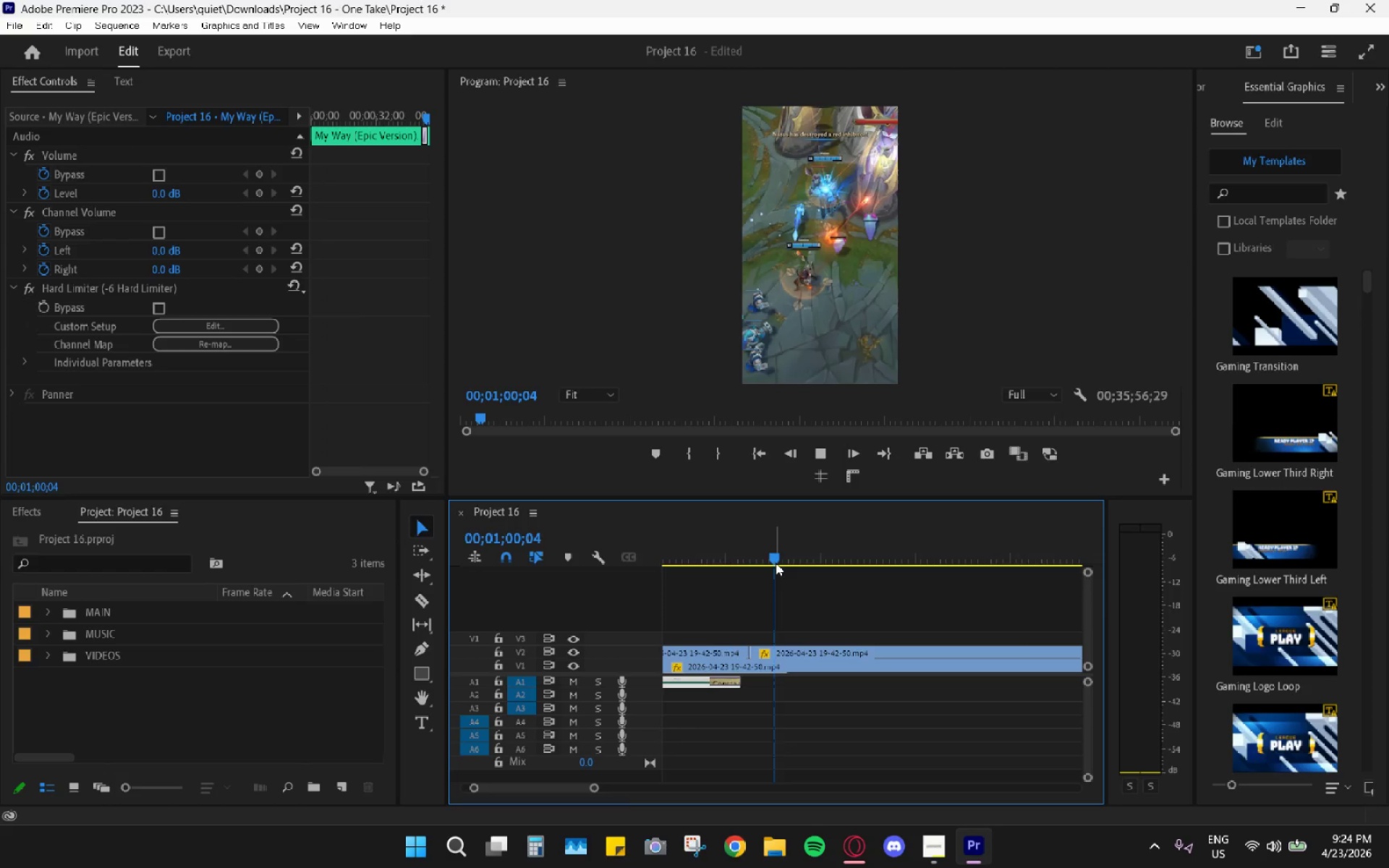 
key(Space)
 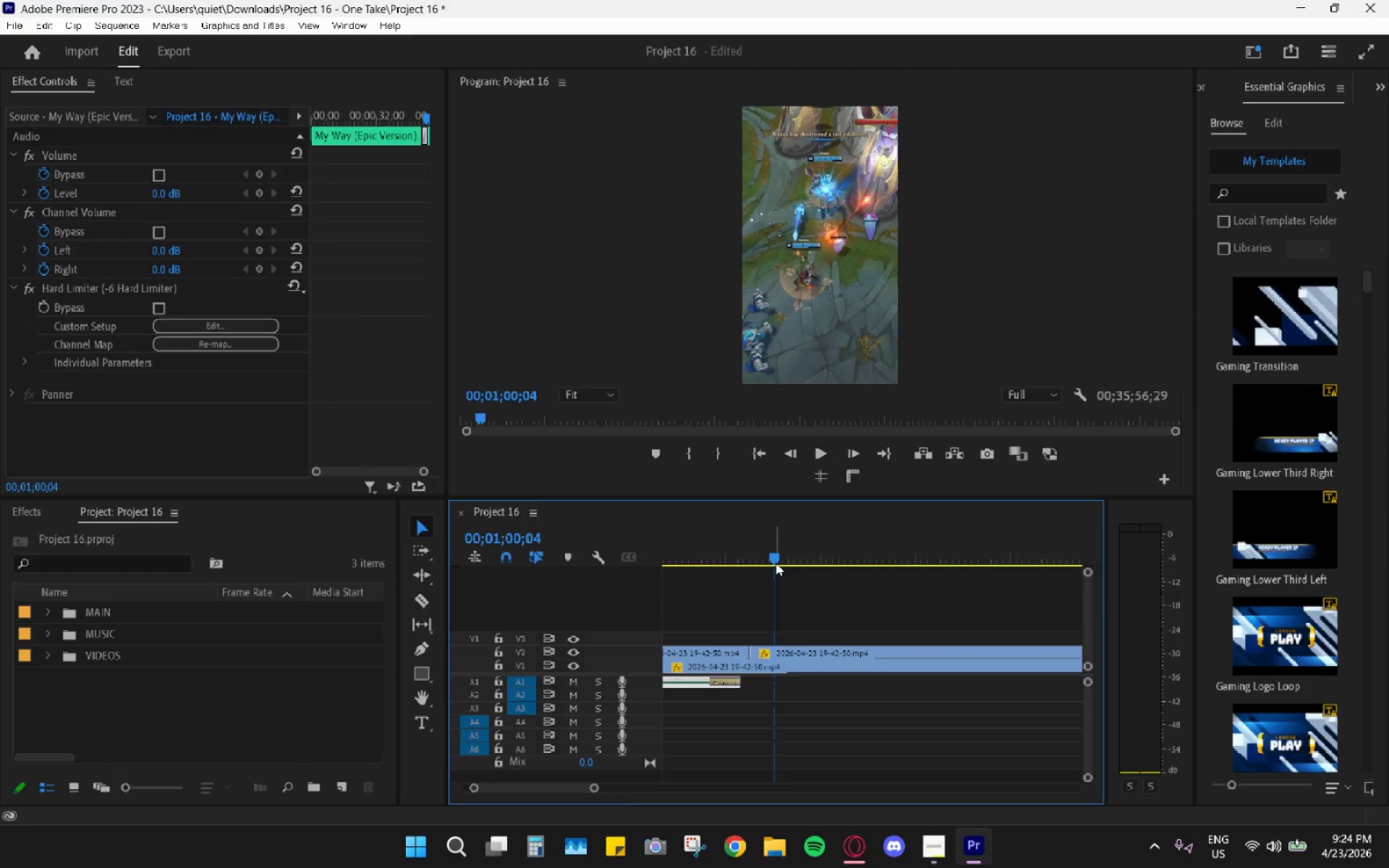 
key(Space)
 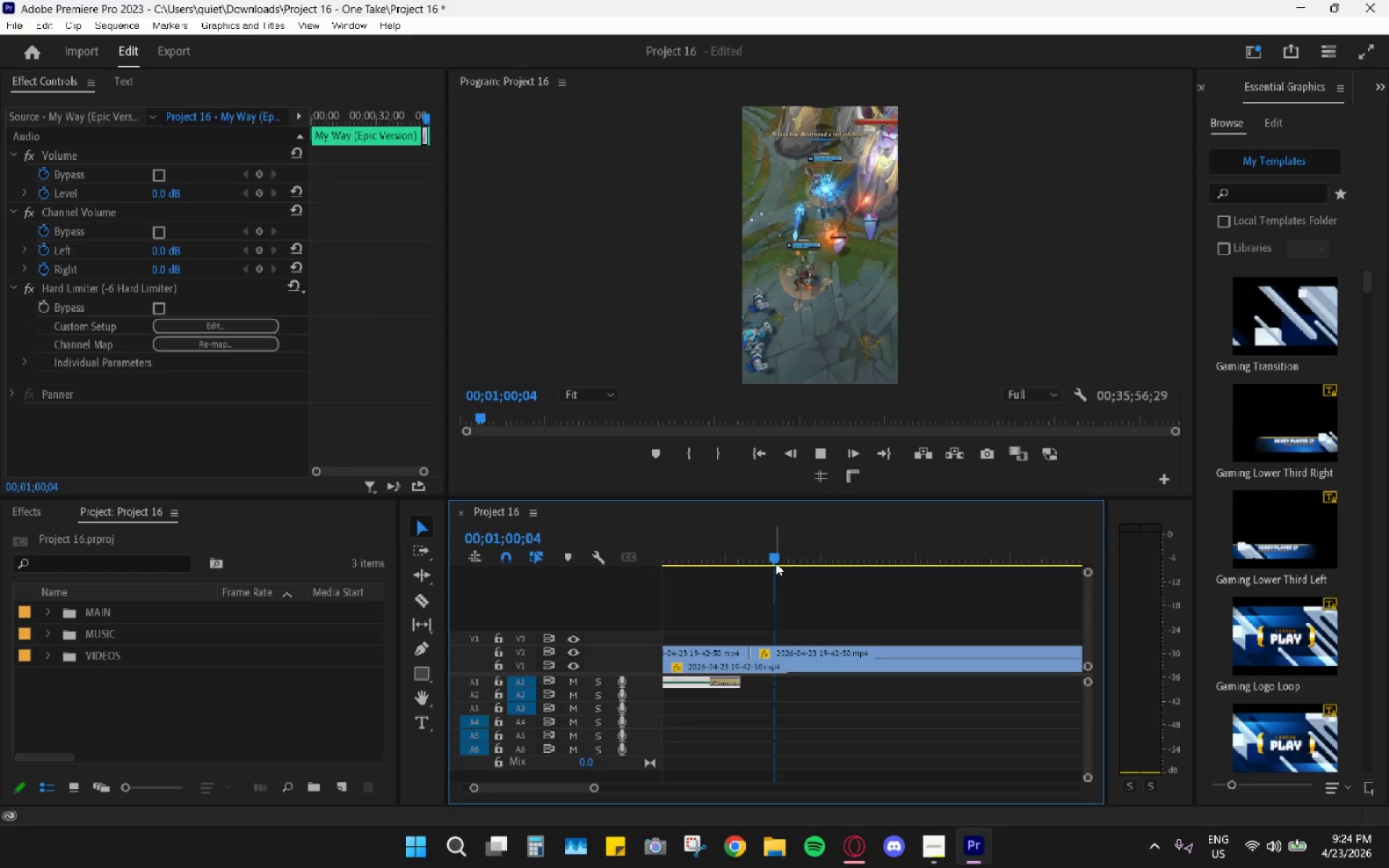 
left_click_drag(start_coordinate=[775, 563], to_coordinate=[752, 563])
 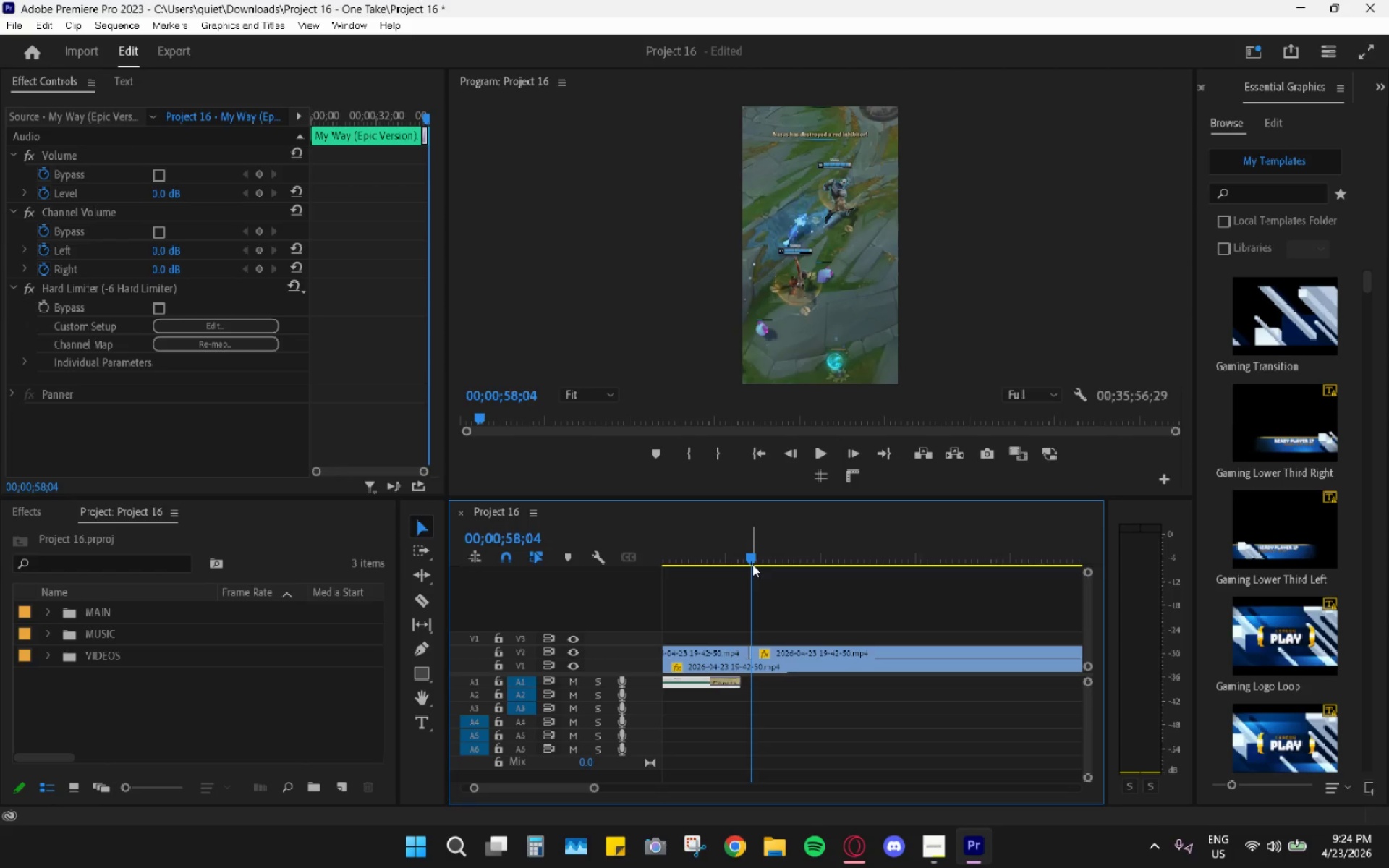 
left_click_drag(start_coordinate=[752, 564], to_coordinate=[786, 578])
 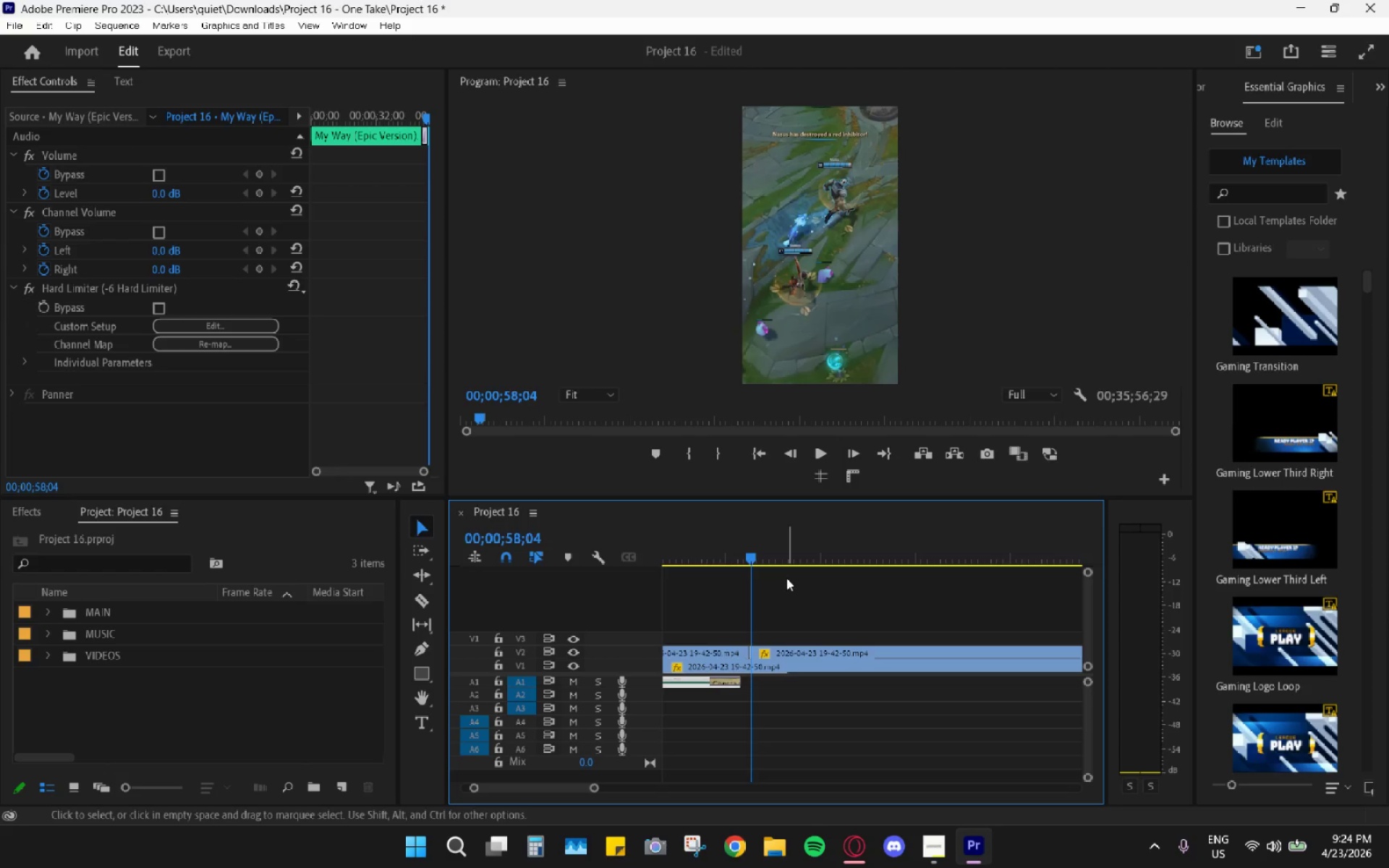 
key(Space)
 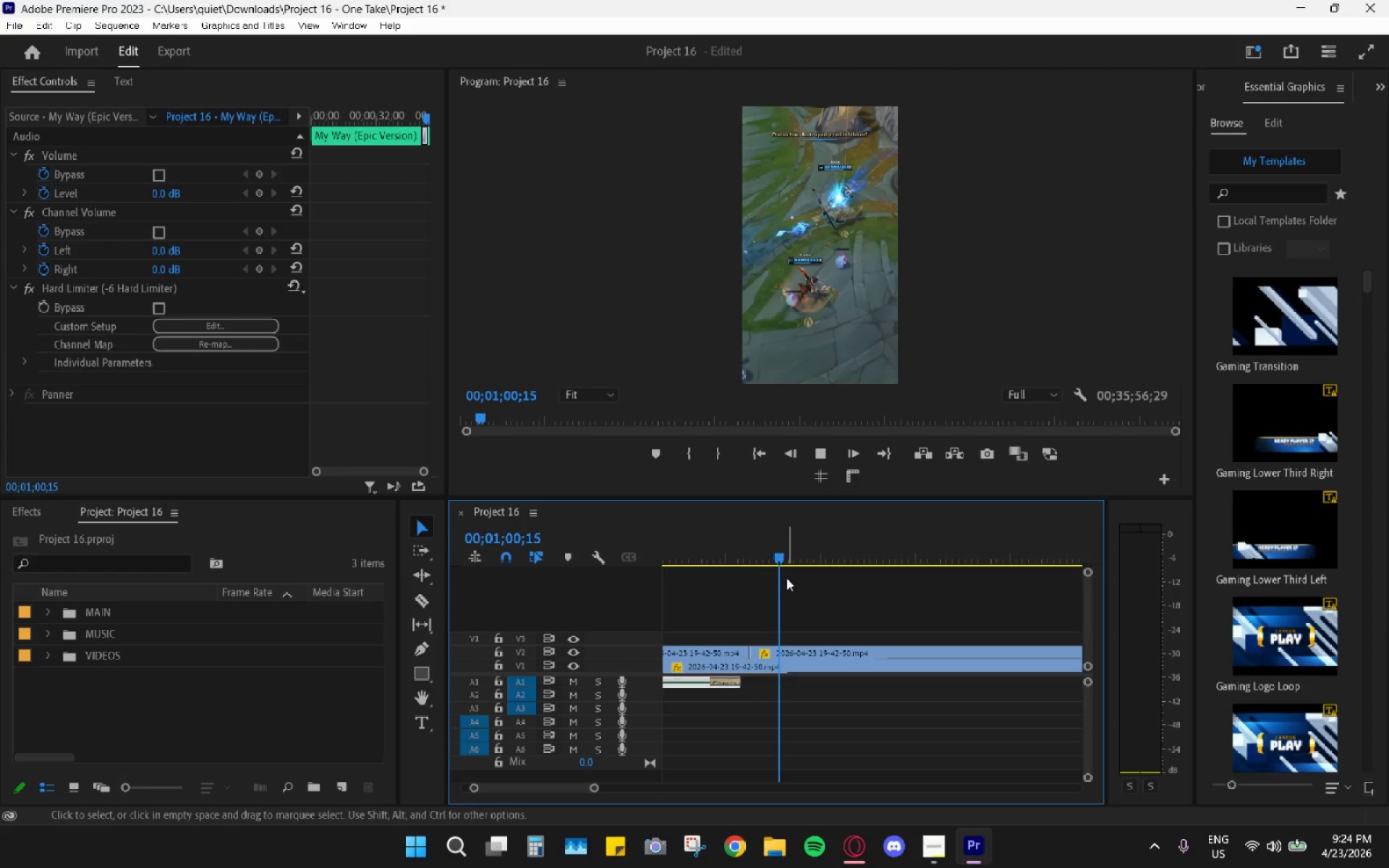 
wait(5.19)
 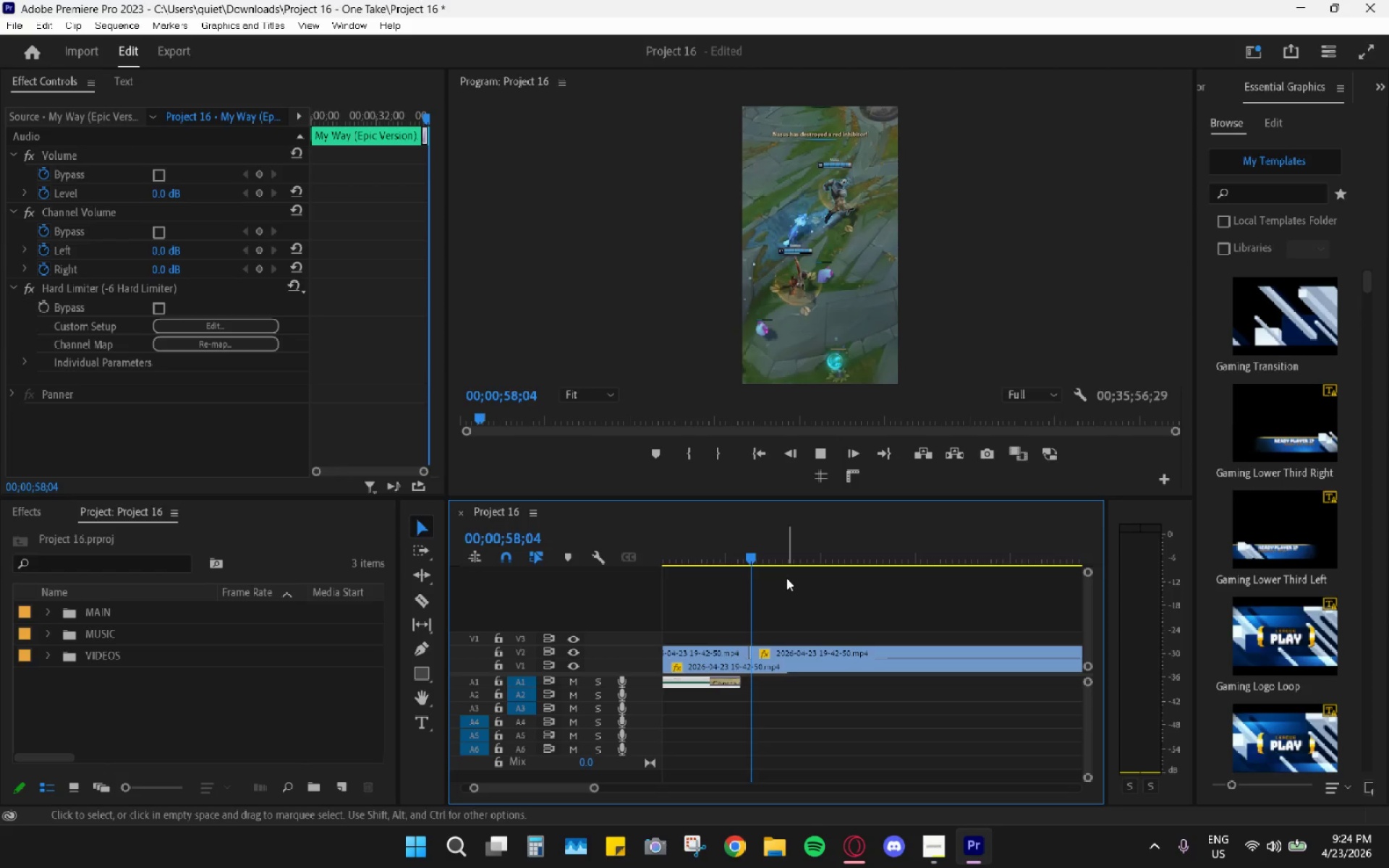 
key(Space)
 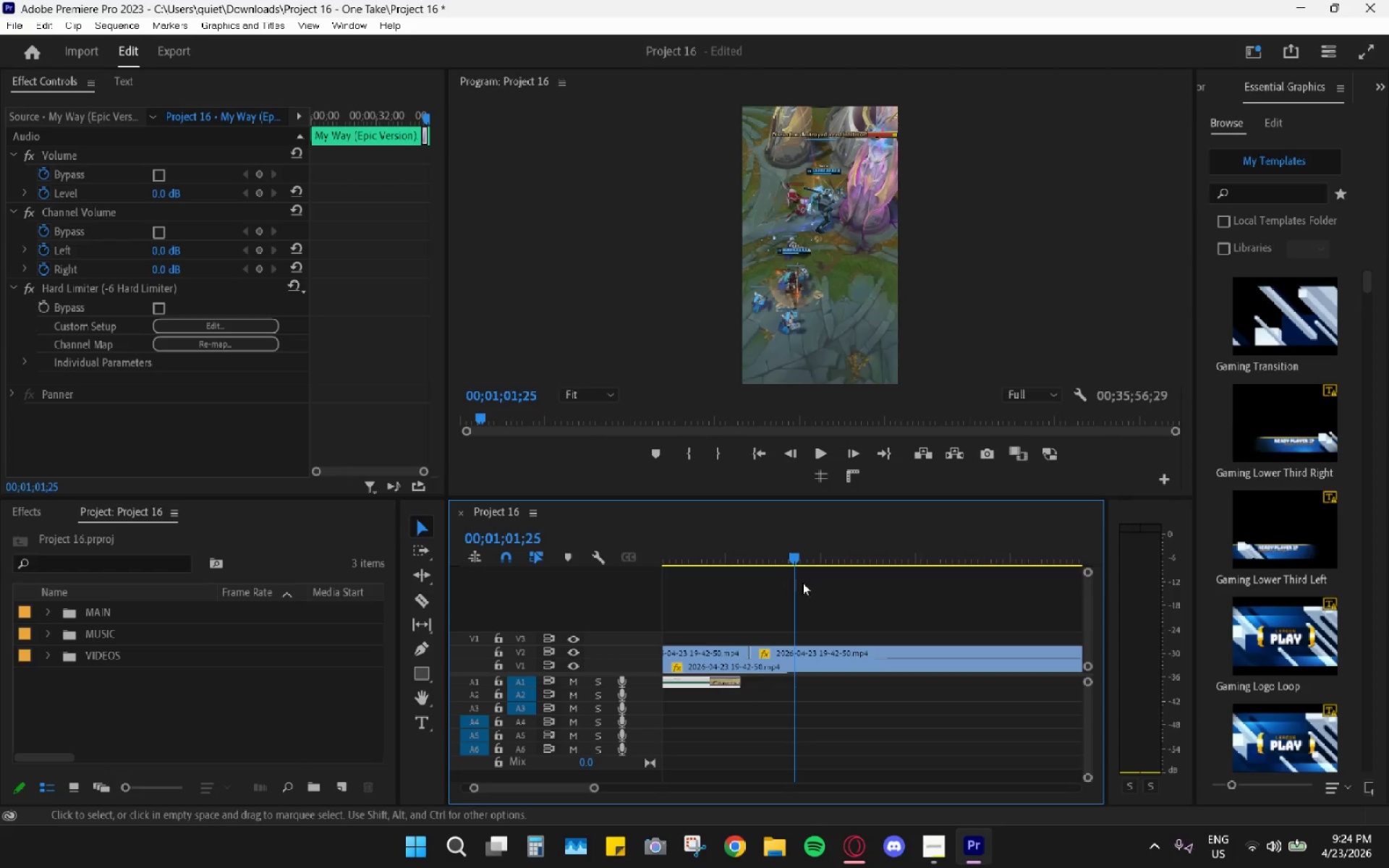 
hold_key(key=AltLeft, duration=0.86)
scroll: coordinate [823, 597], scroll_direction: down, amount: 7.0
 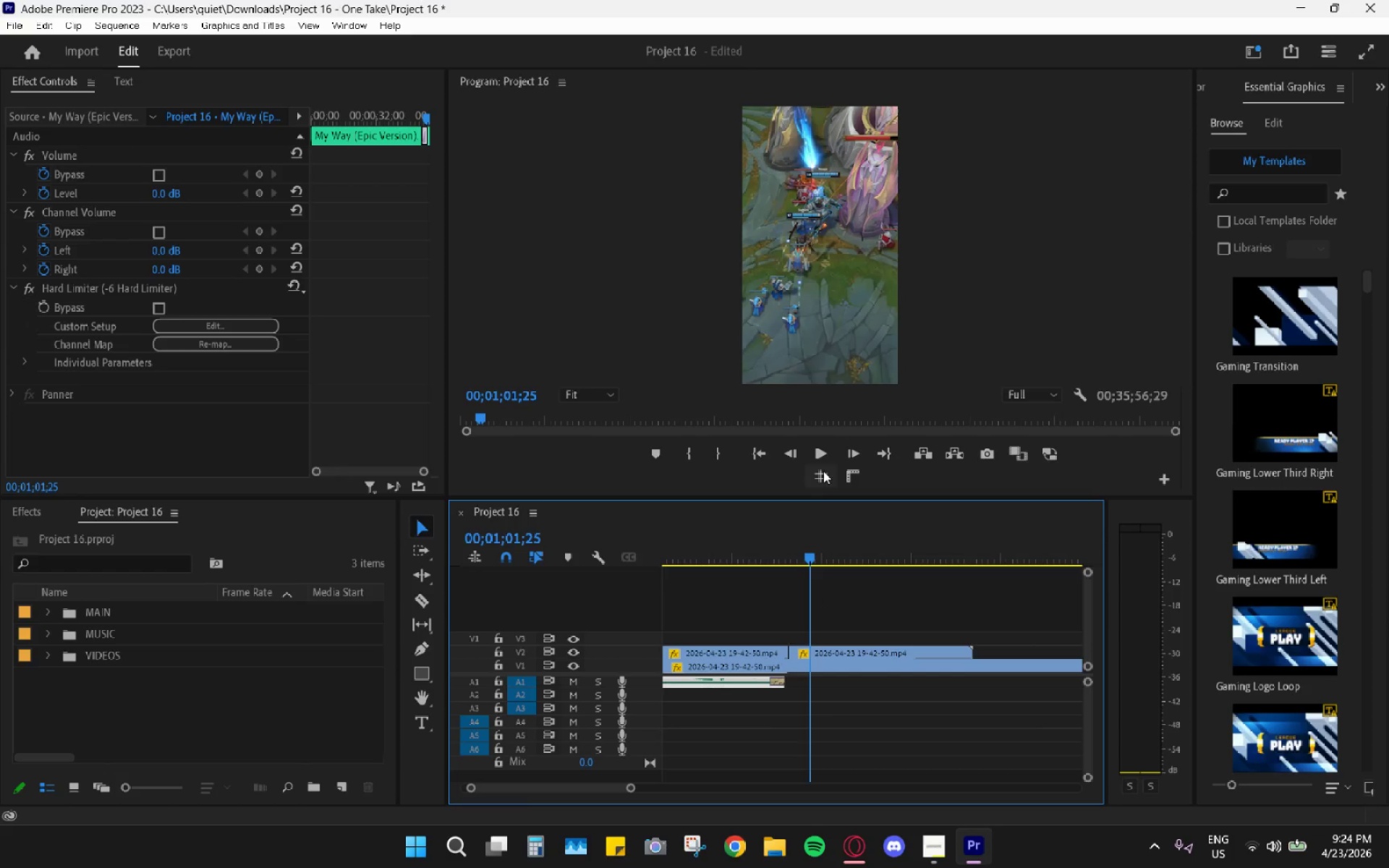 
left_click([823, 457])
 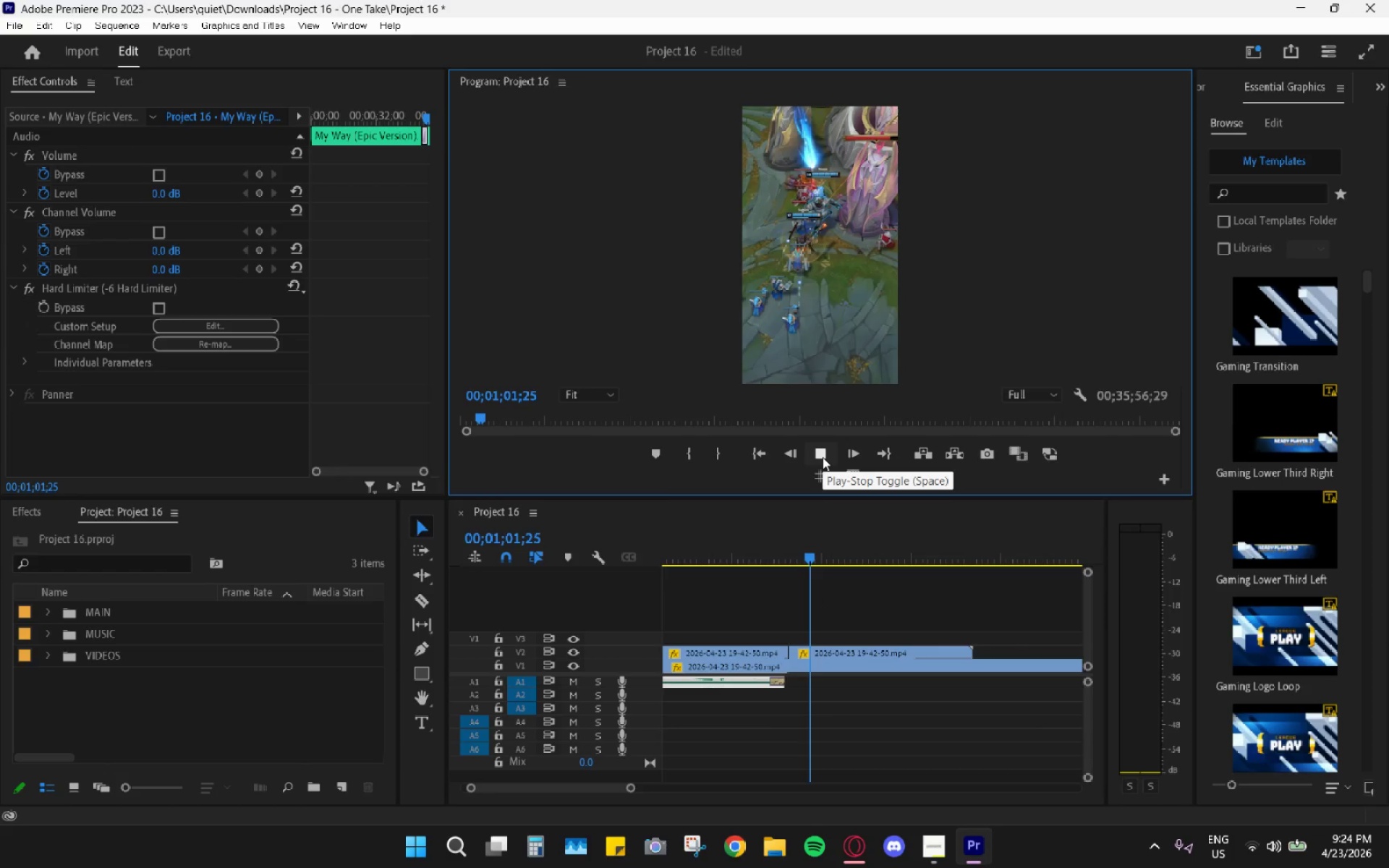 
left_click([823, 457])
 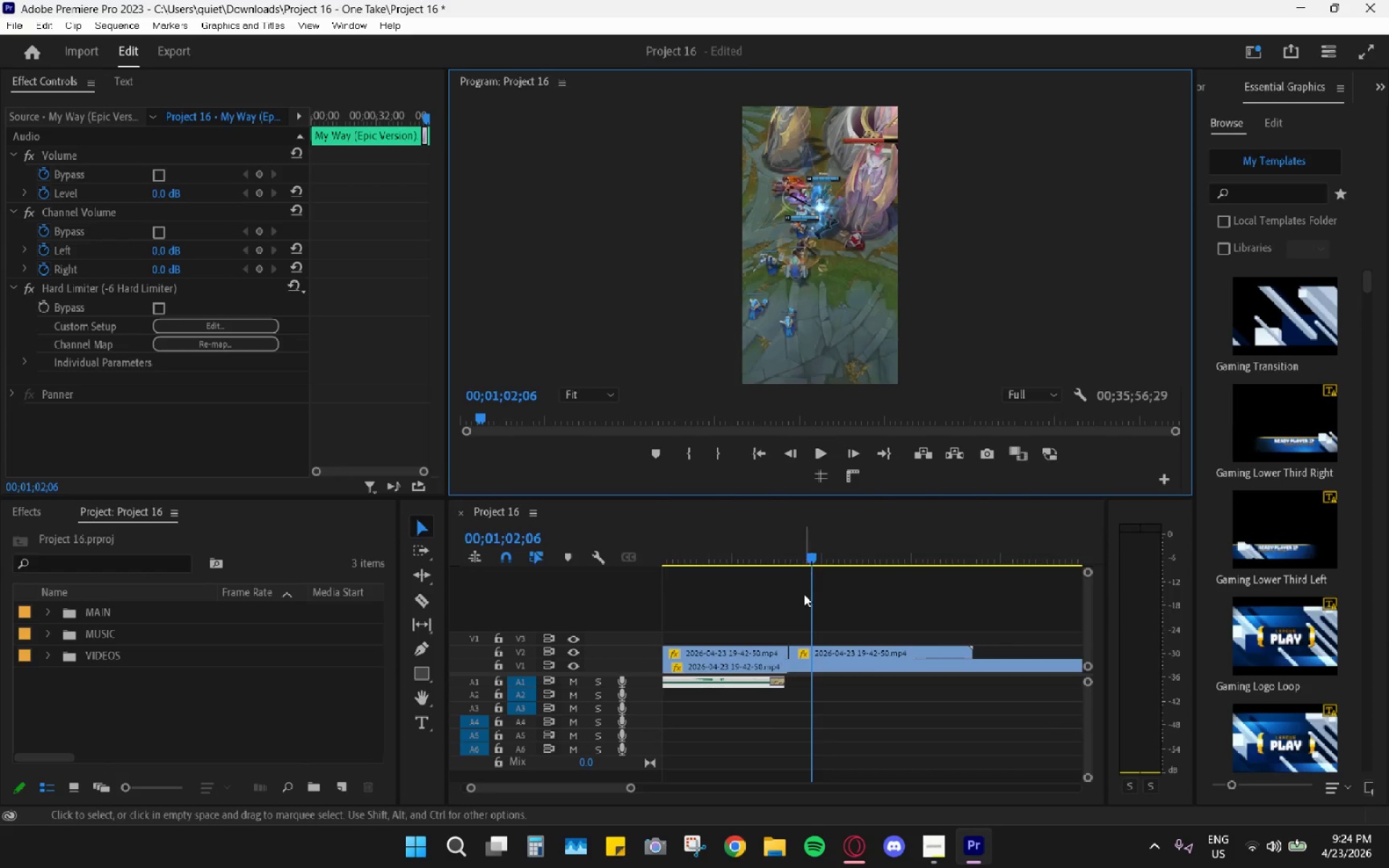 
hold_key(key=AltLeft, duration=0.83)
 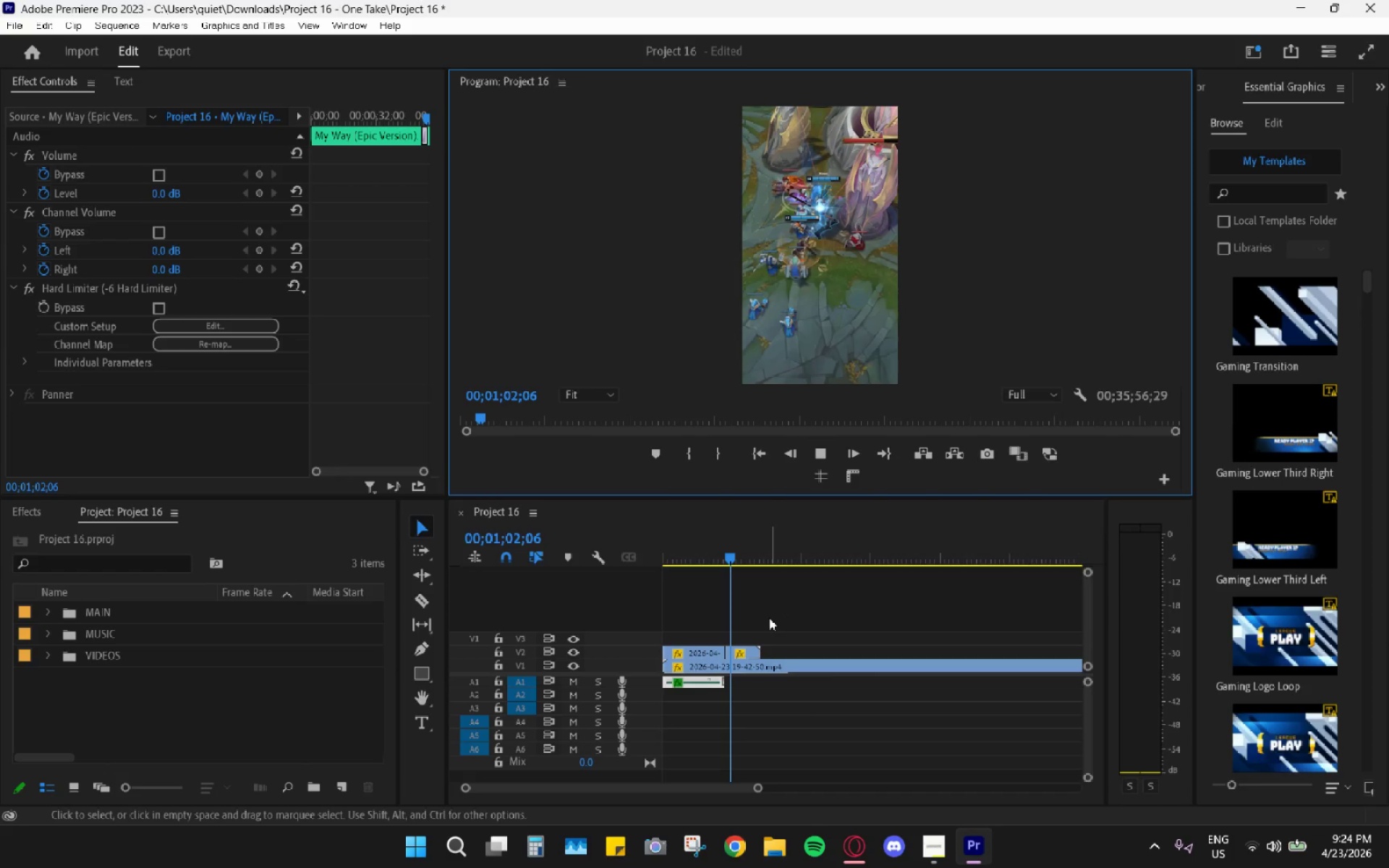 
key(Space)
 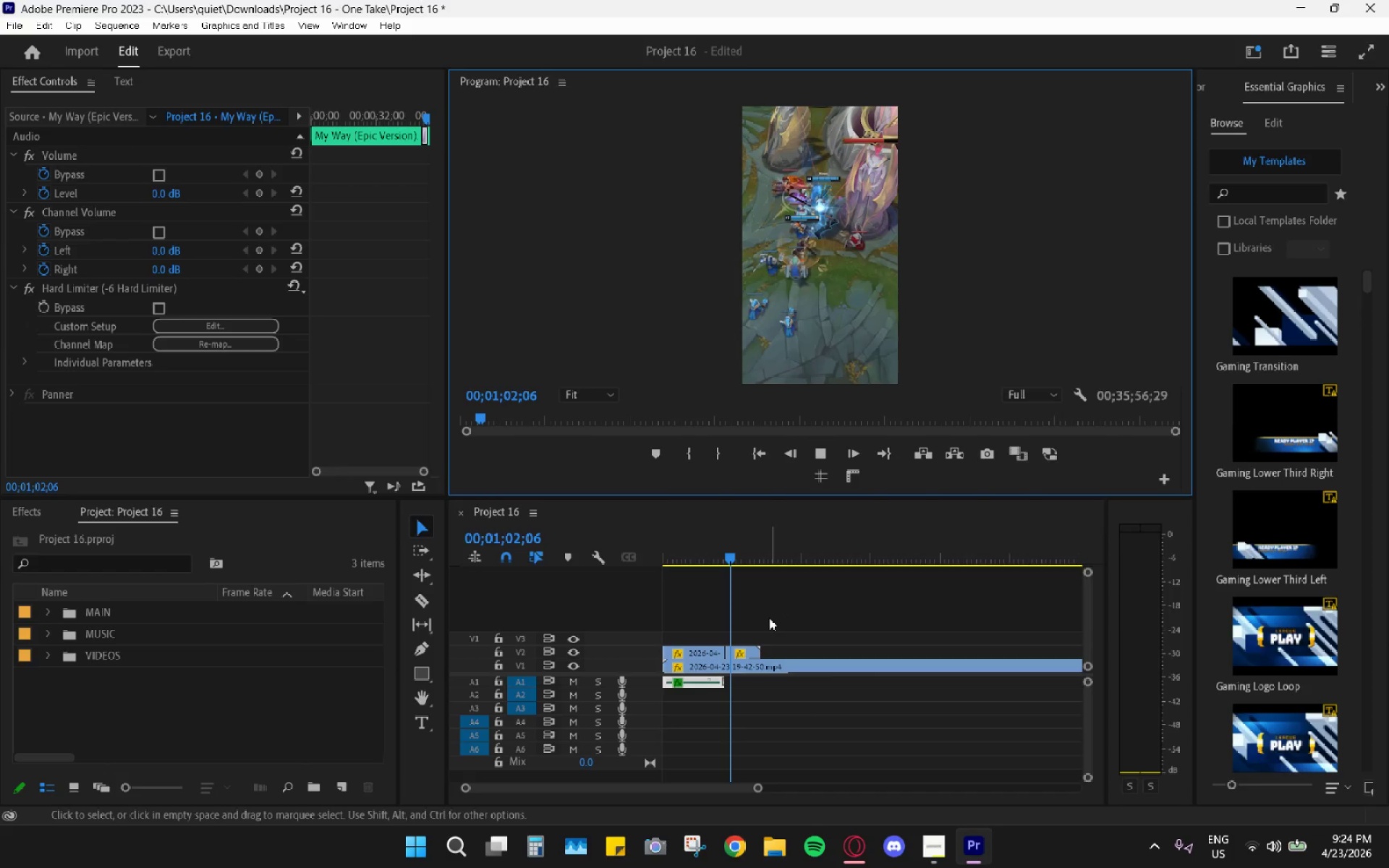 
scroll: coordinate [803, 595], scroll_direction: down, amount: 15.0
 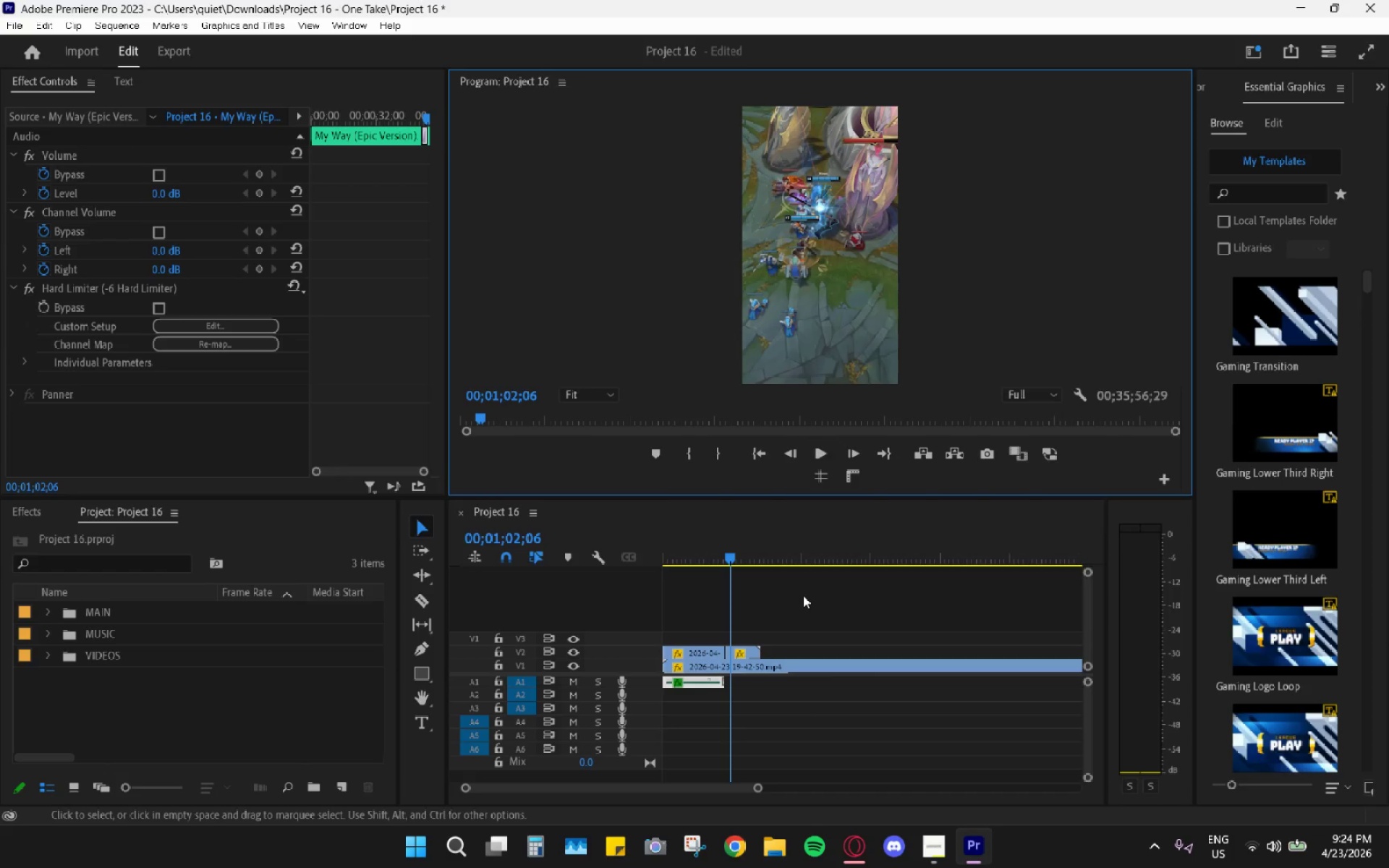 
scroll: coordinate [769, 618], scroll_direction: up, amount: 5.0
 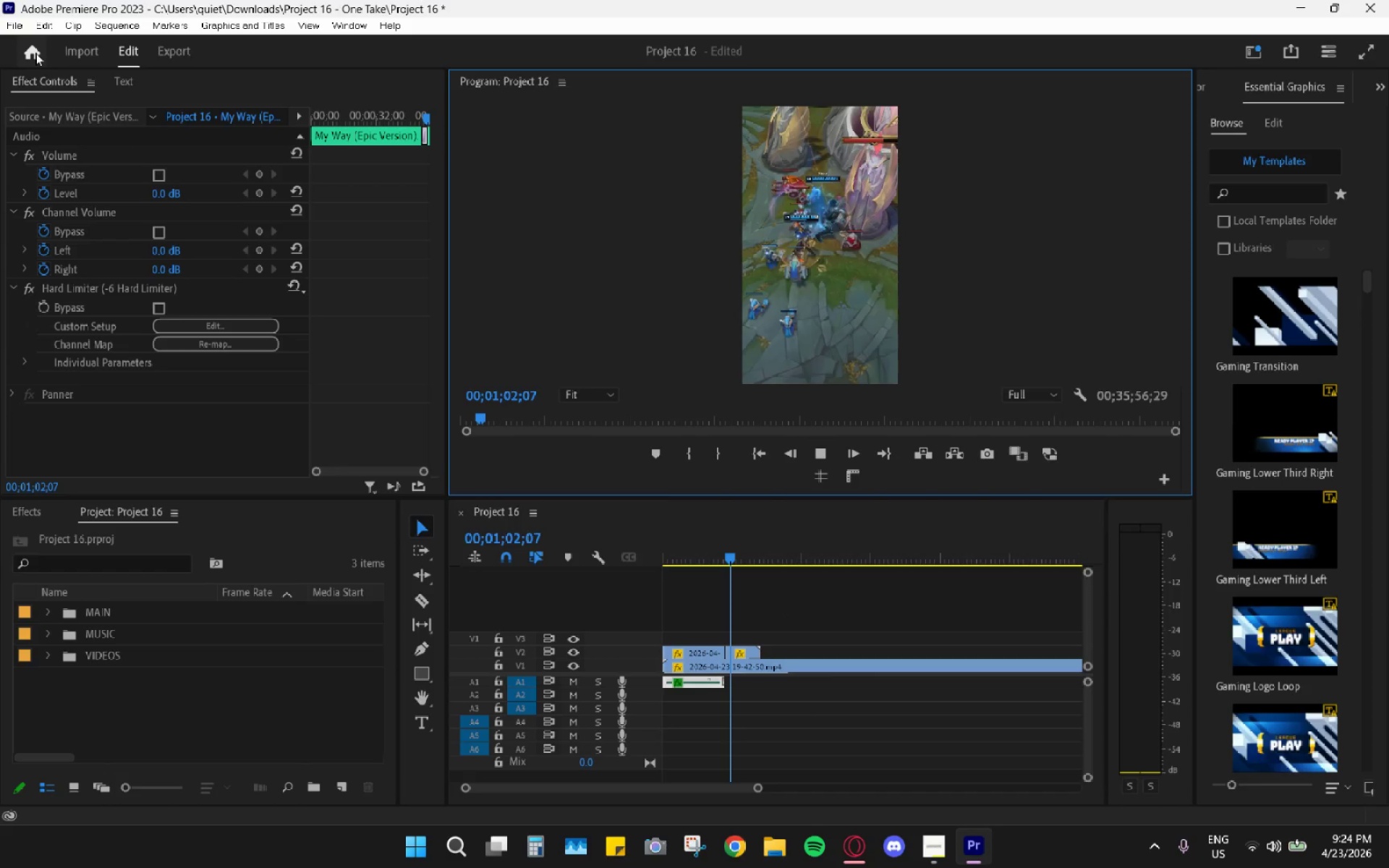 
left_click([9, 27])
 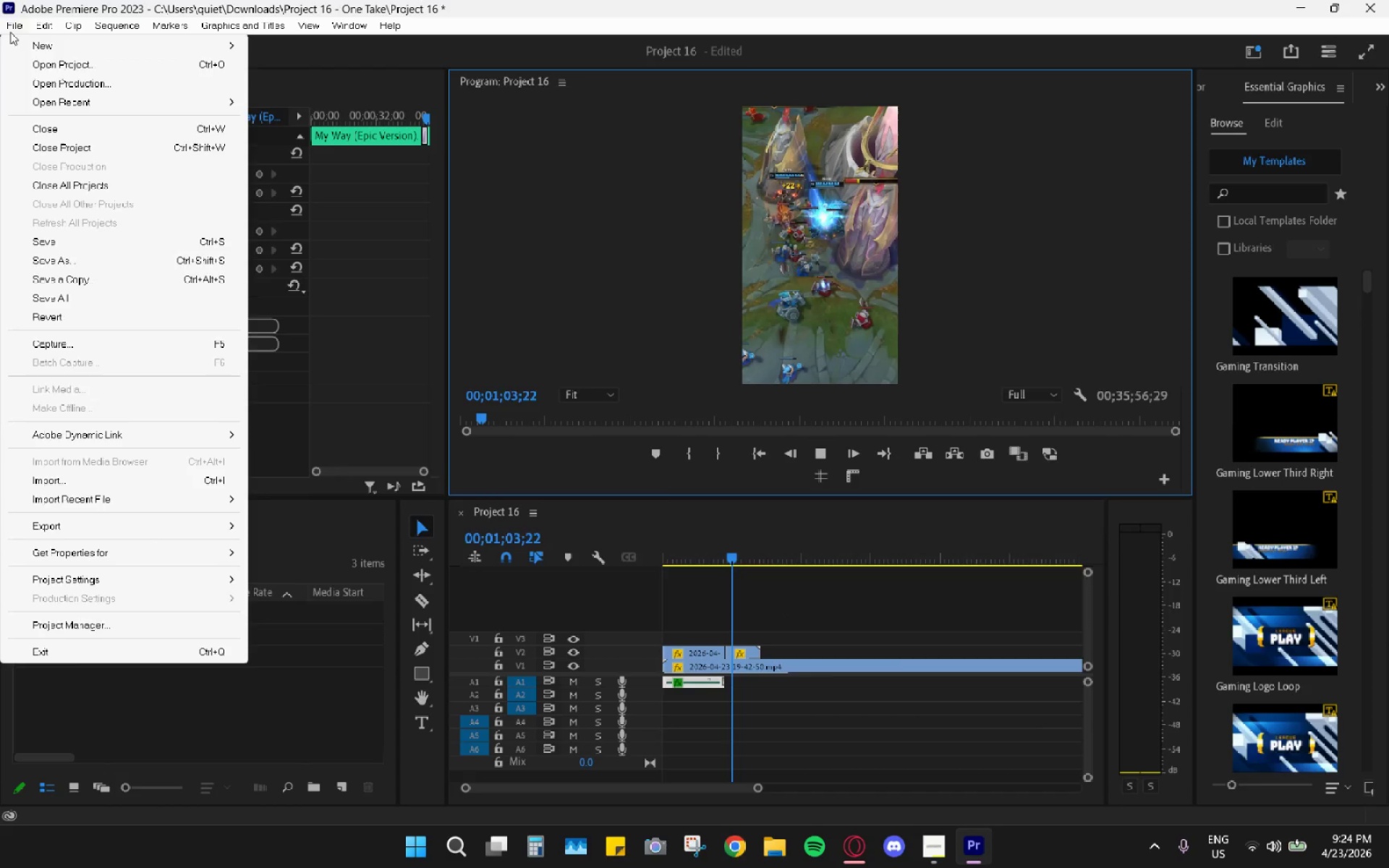 
double_click([10, 32])
 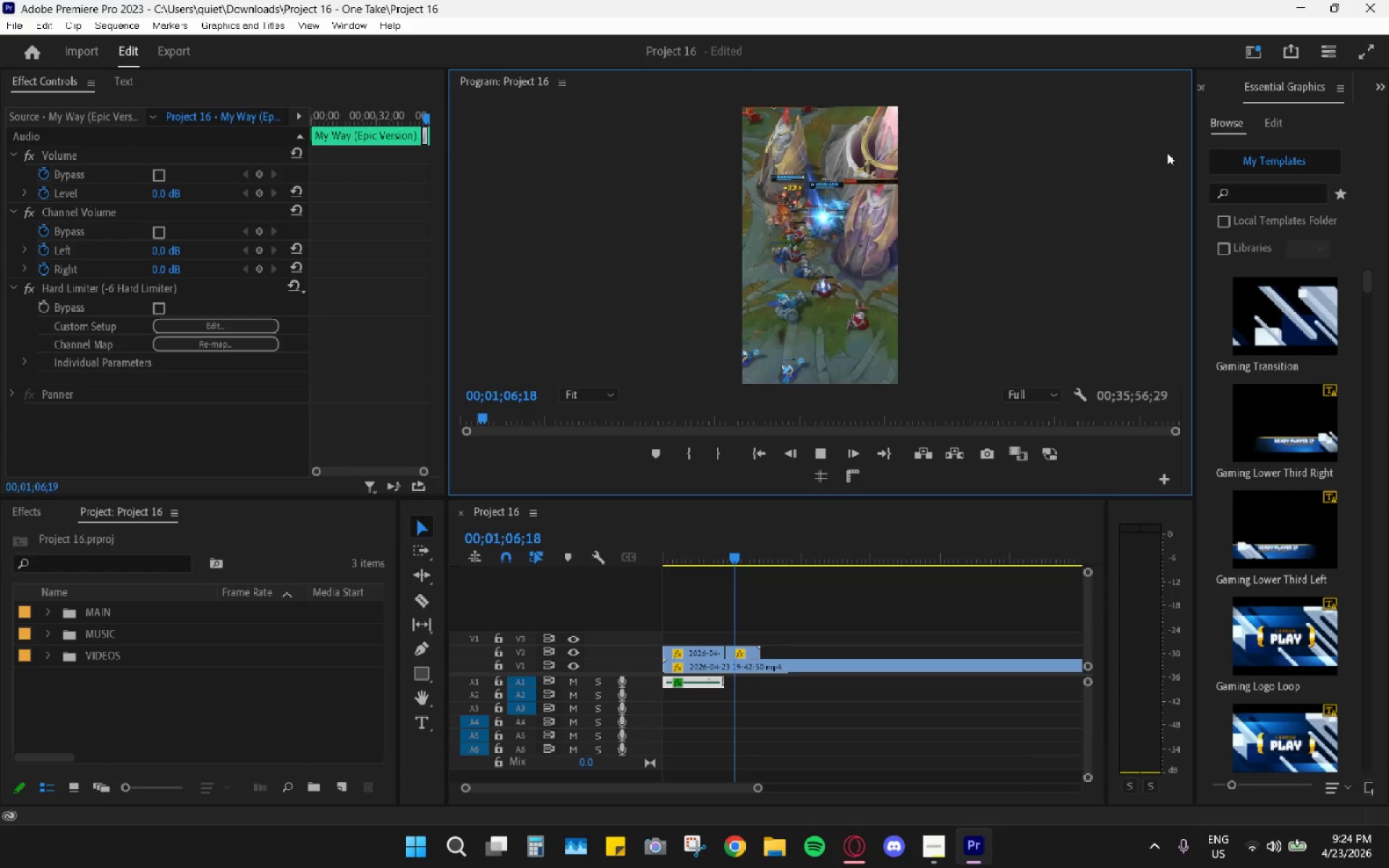 
left_click([1370, 12])